 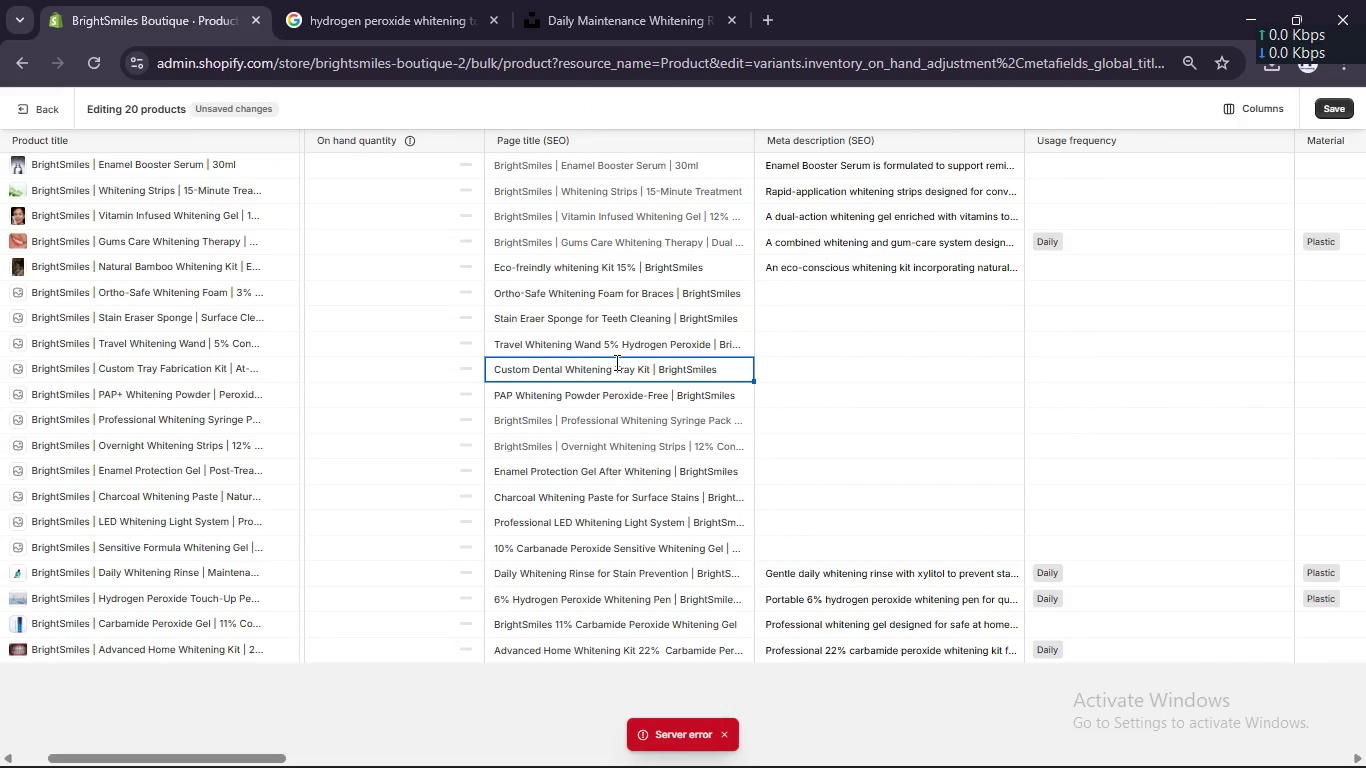 
left_click([607, 241])
 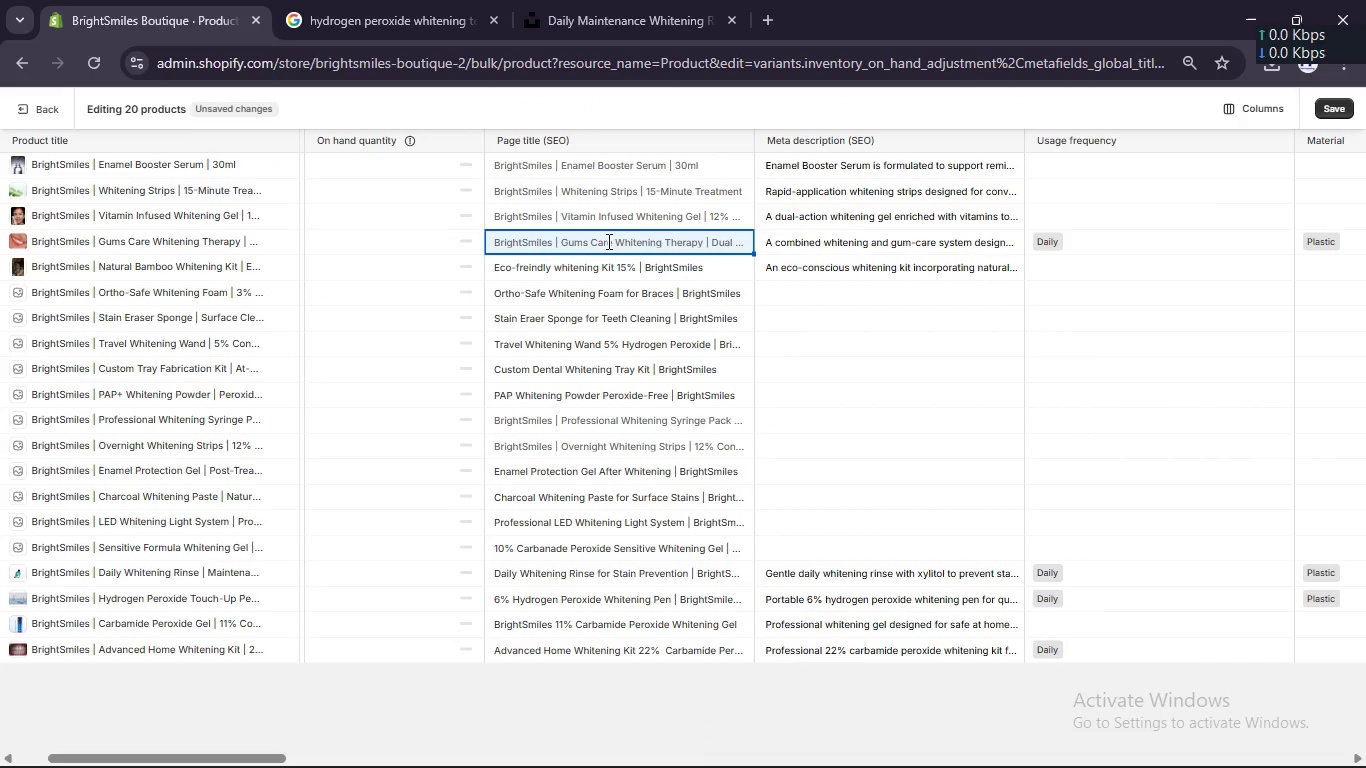 
type(Gum Care Whitening Therapy 8% Hydroggen)
key(Backspace)
key(Backspace)
key(Backspace)
type(ge)
key(Backspace)
key(Backspace)
type(en Peroxide [Break] )
 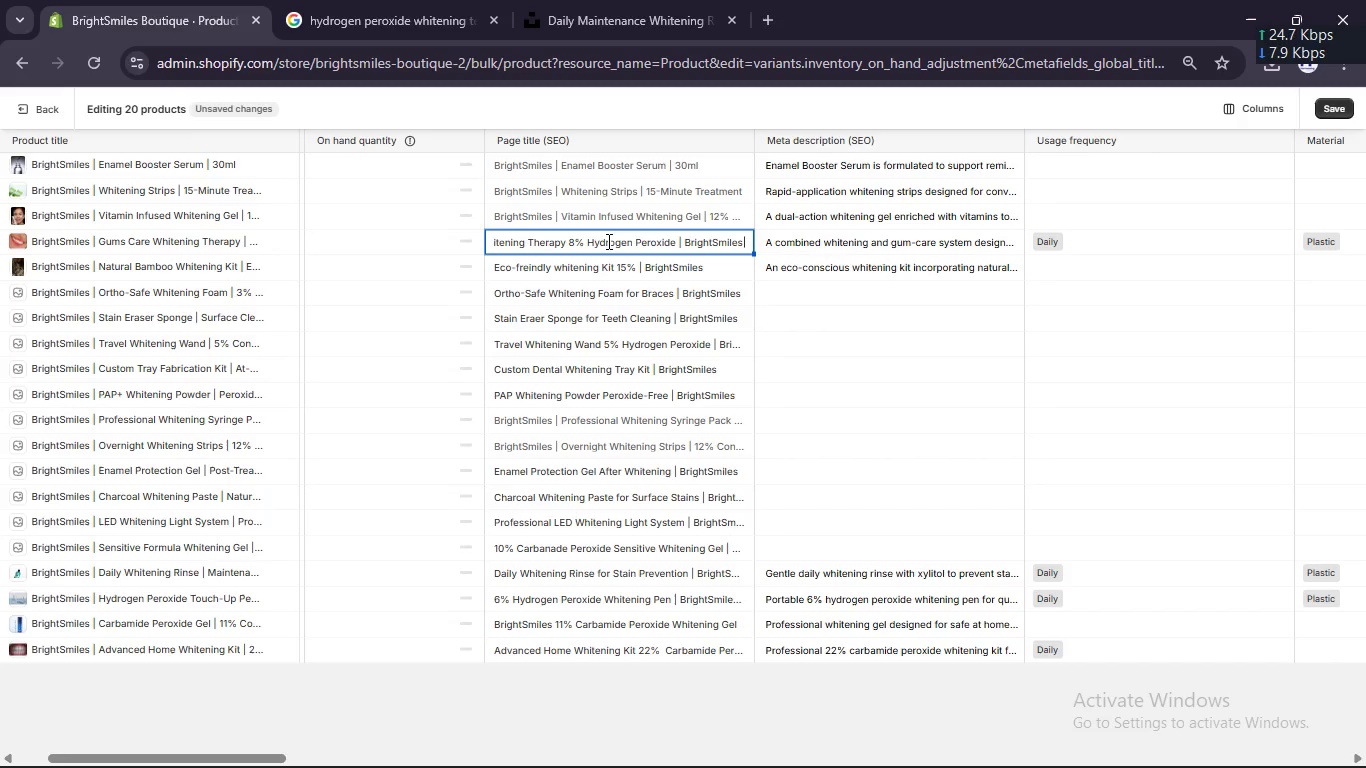 
key(Control+V)
 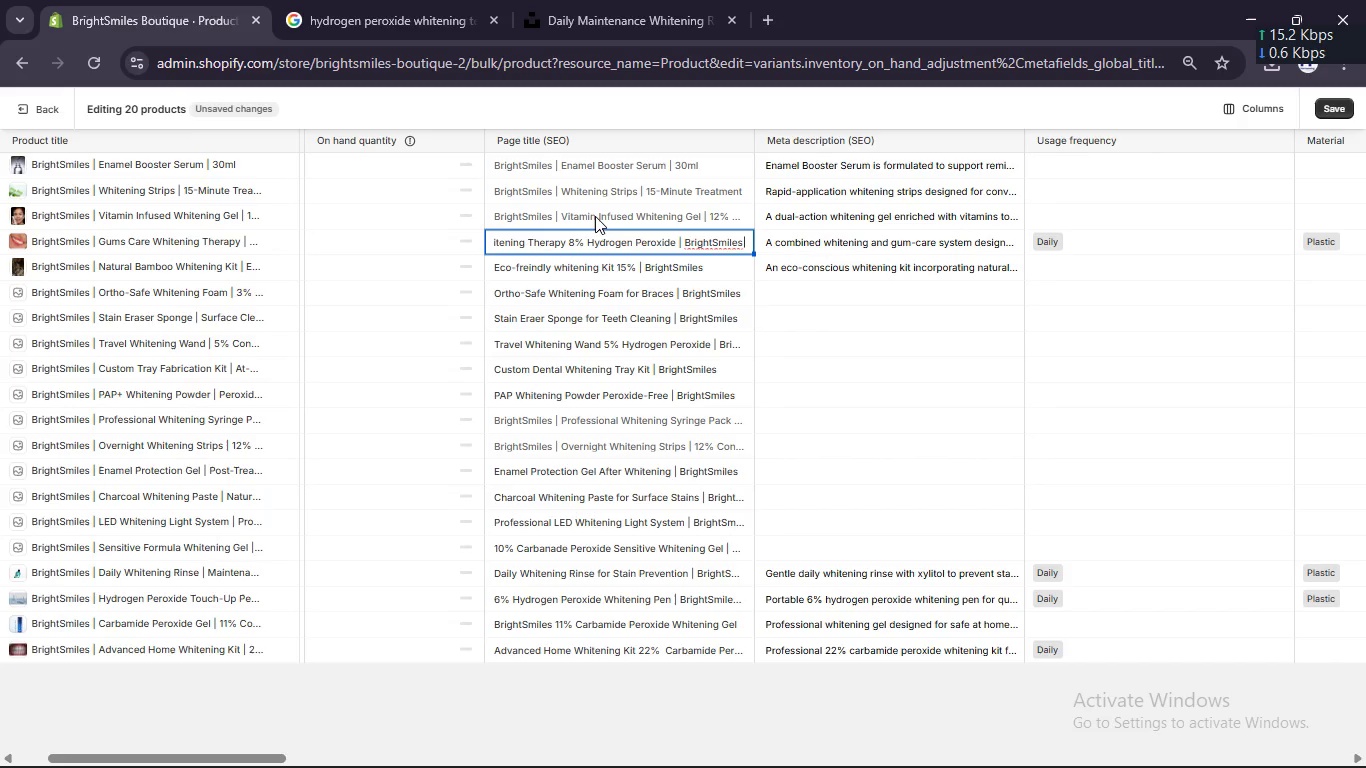 
left_click([595, 216])
 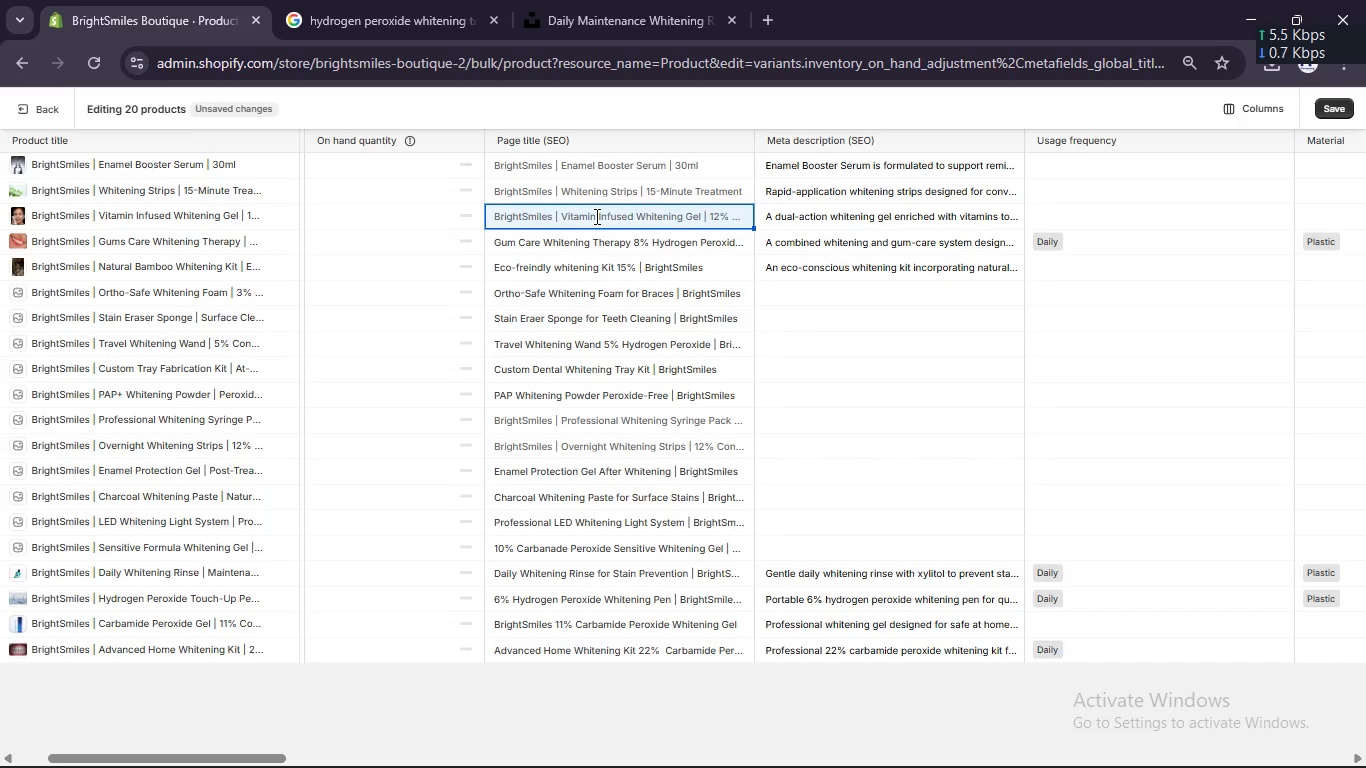 
type(Vitamin Is)
key(Backspace)
type(nfused Whitening Gel 20% Carbamide [Break] )
 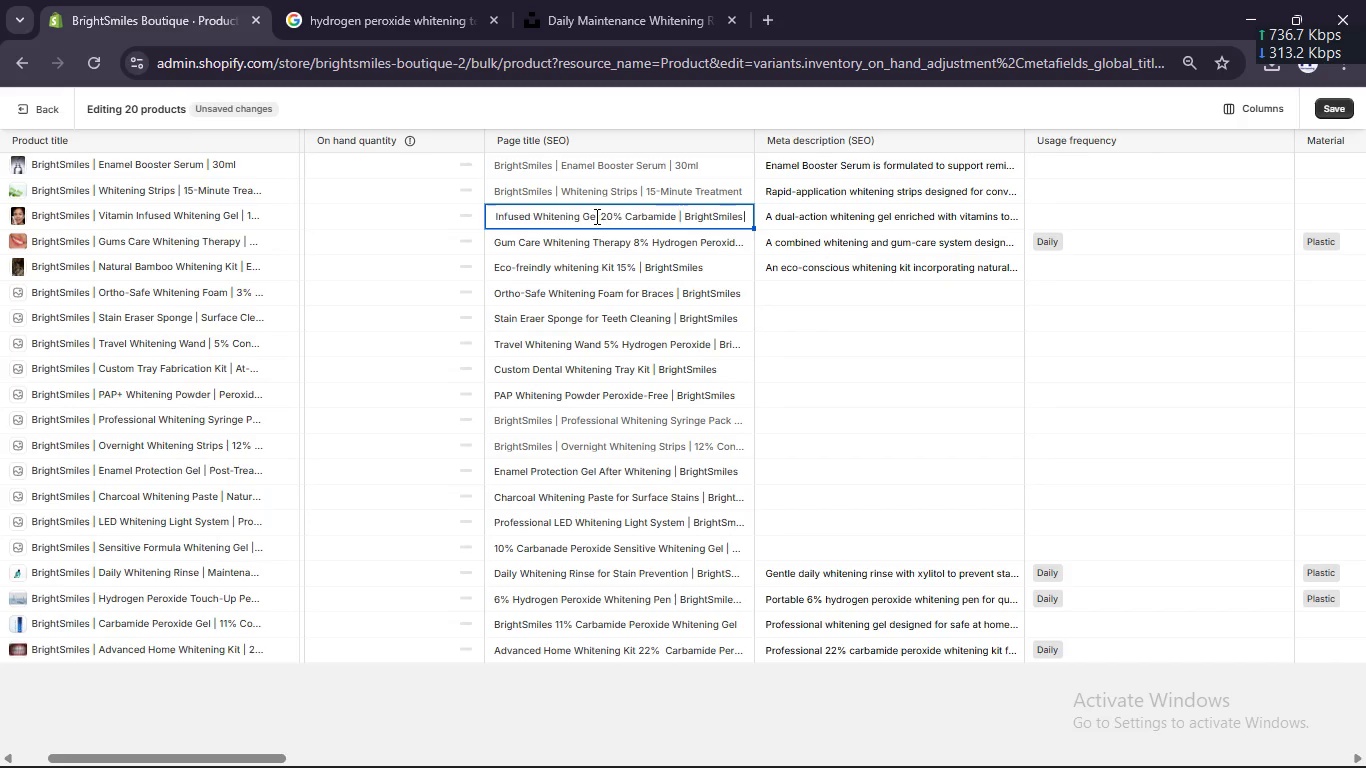 
key(Control+V)
 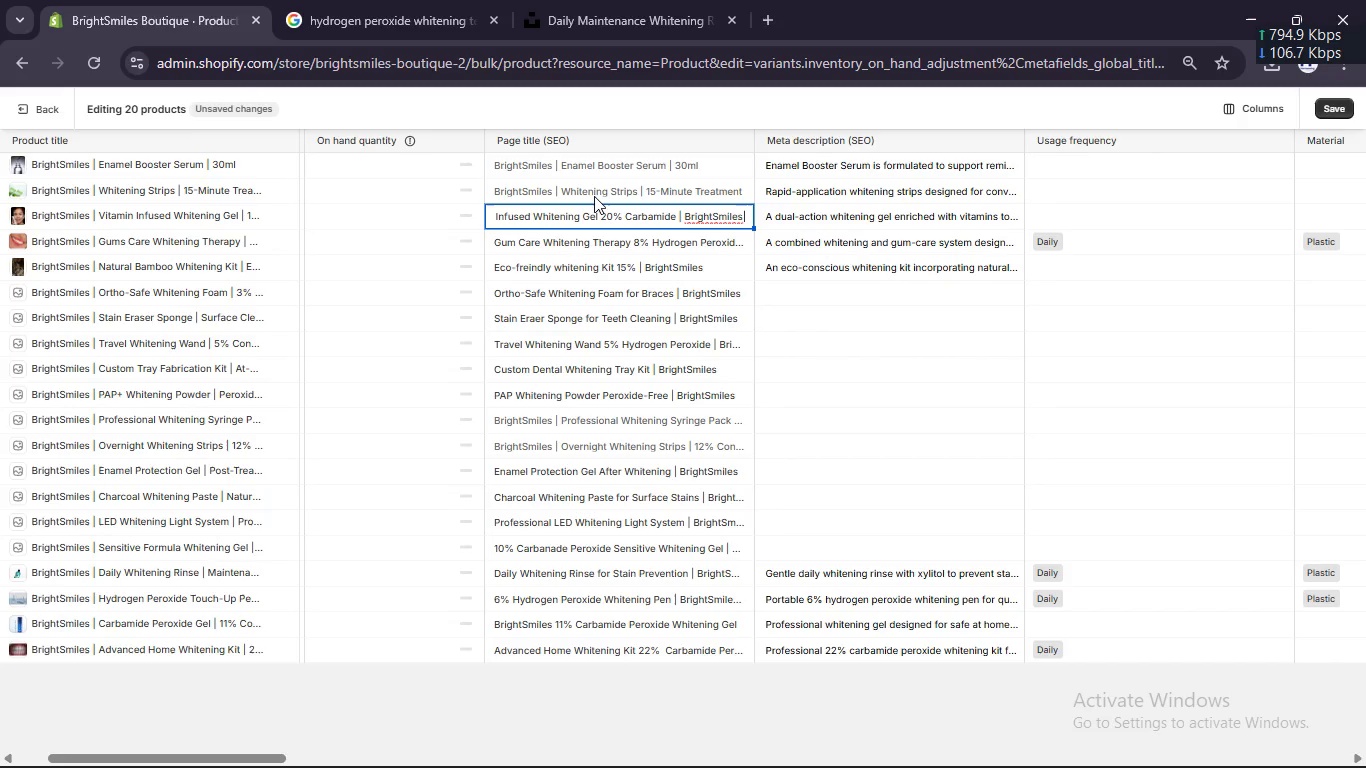 
left_click([594, 192])
 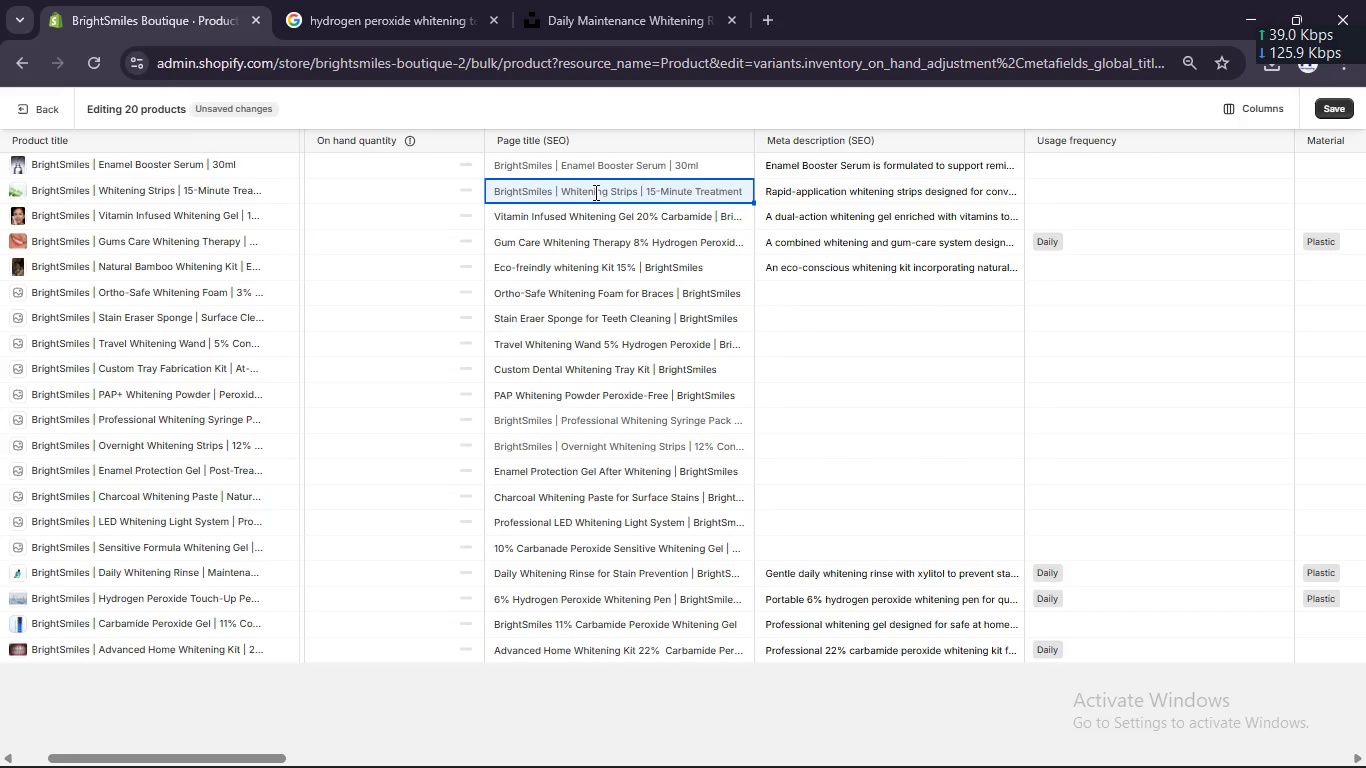 
type(Rapid Whitening Strips 15% Hyr)
key(Backspace)
type(drogen Peroxide [Break] )
 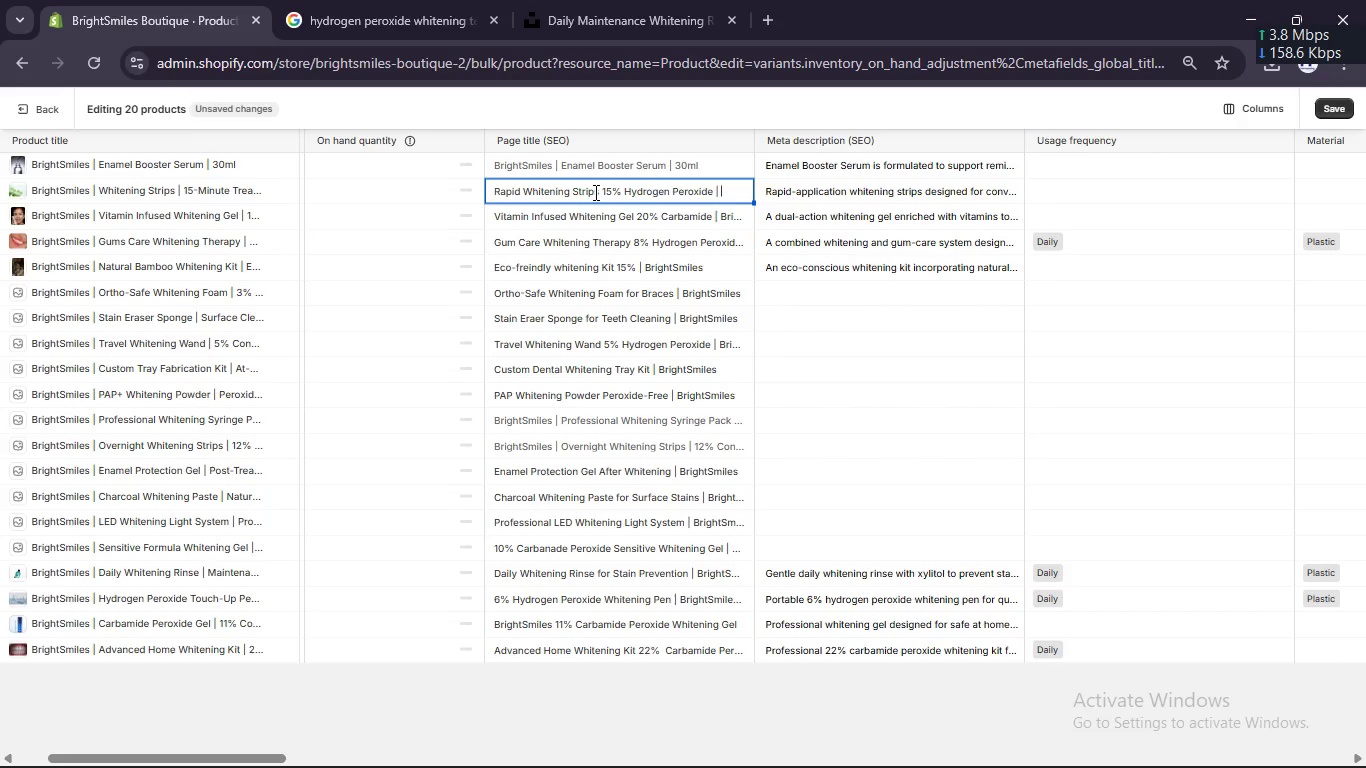 
 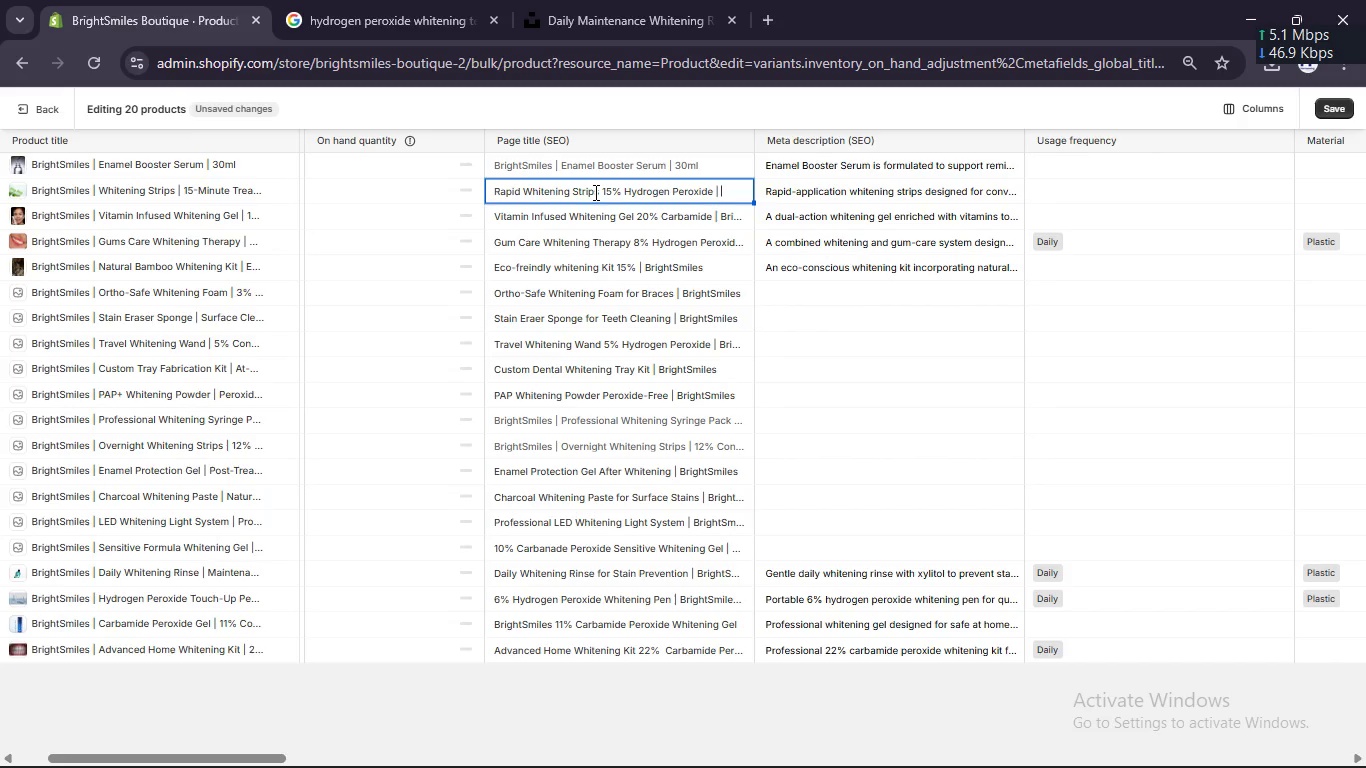 
key(Control+ControlLeft)
 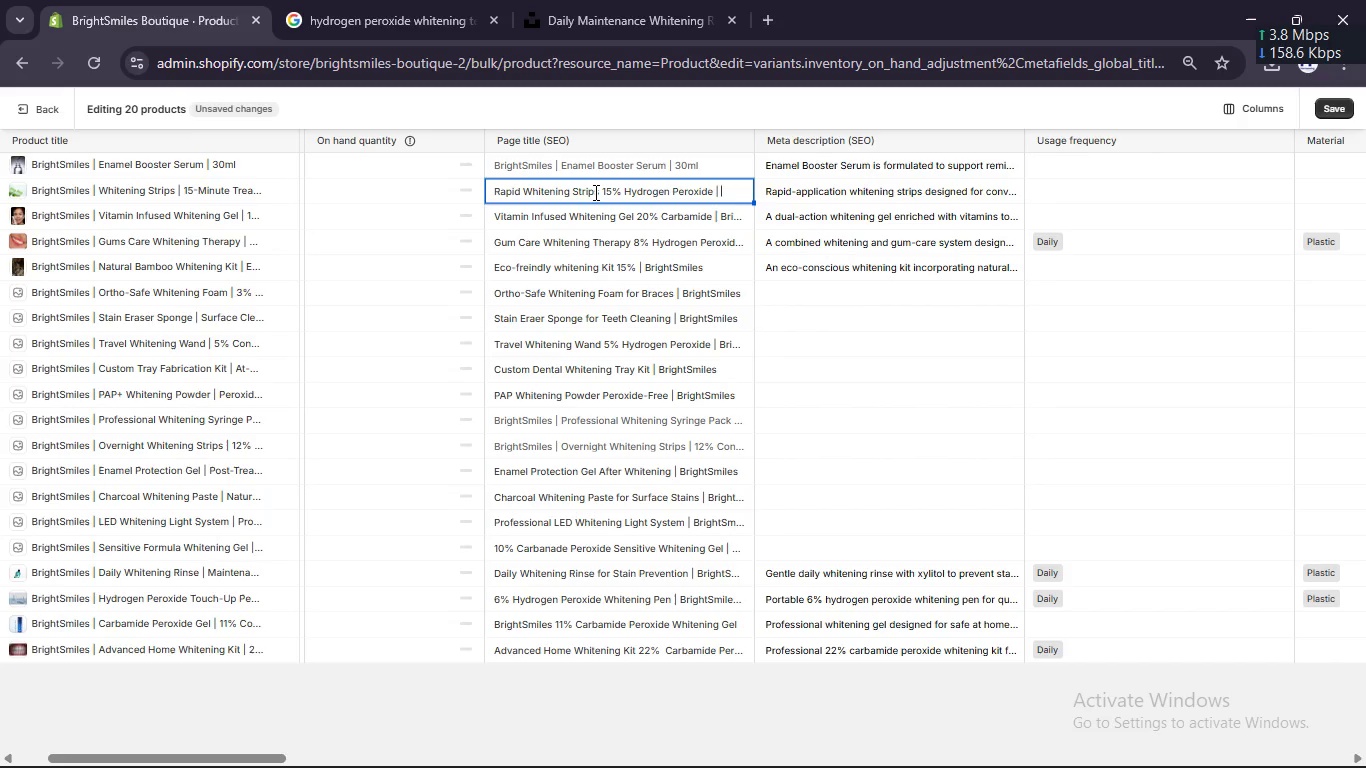 
key(Control+V)
 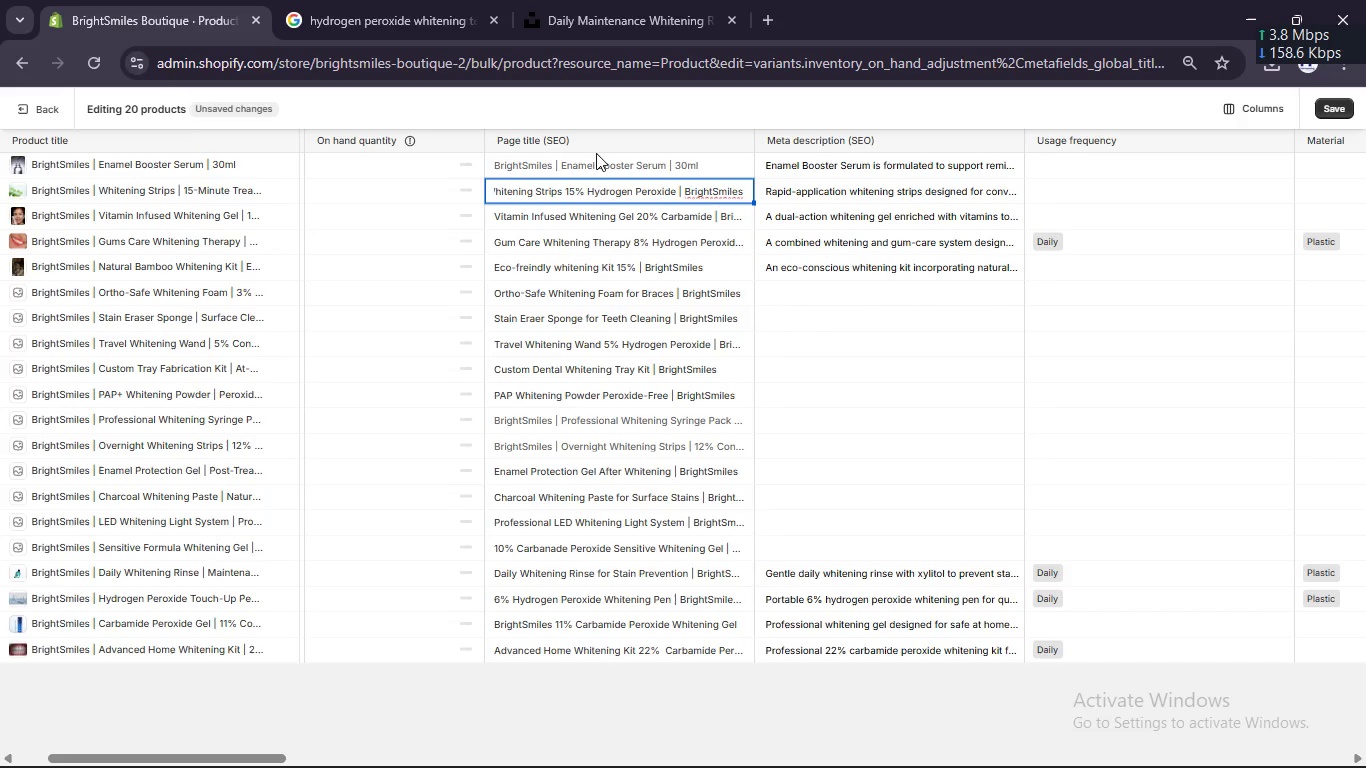 
left_click([596, 153])
 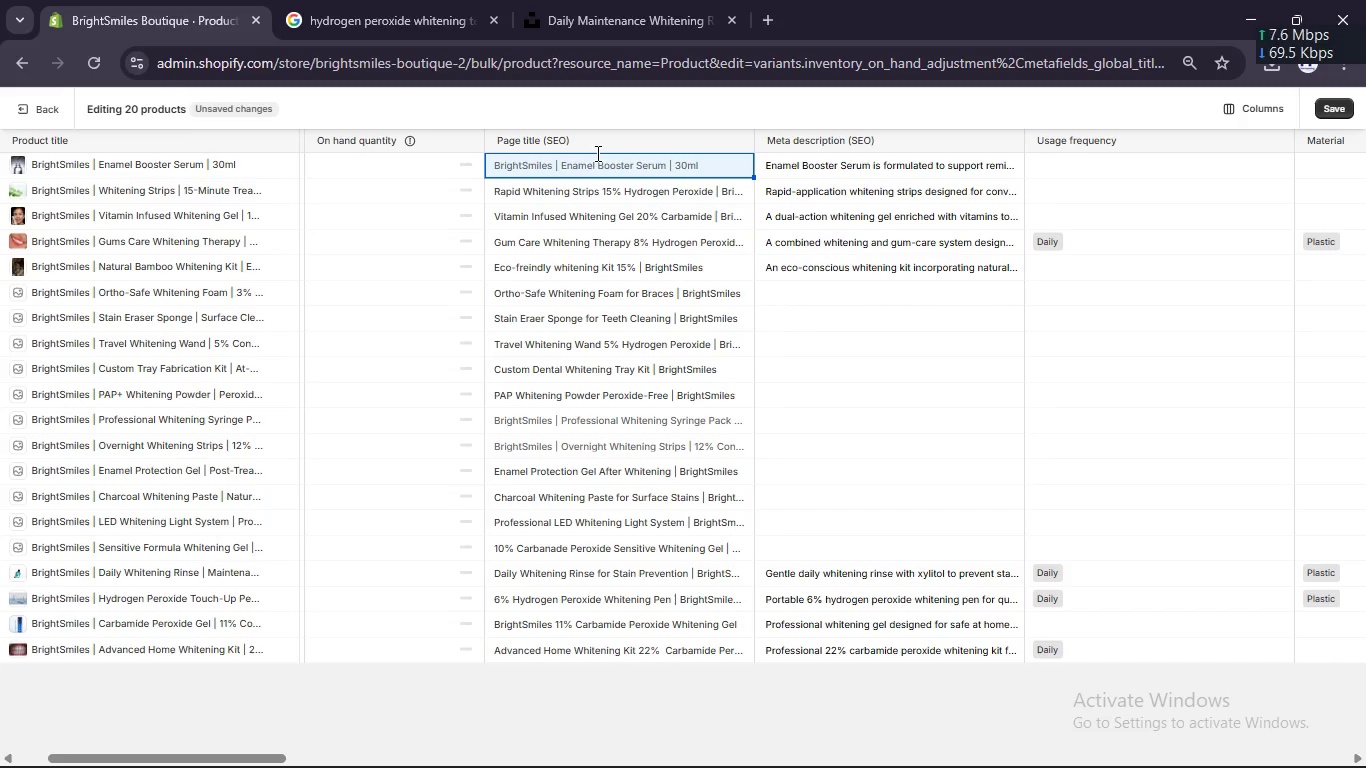 
type(Enamel Boodster Serum for Post-whitening Care)
 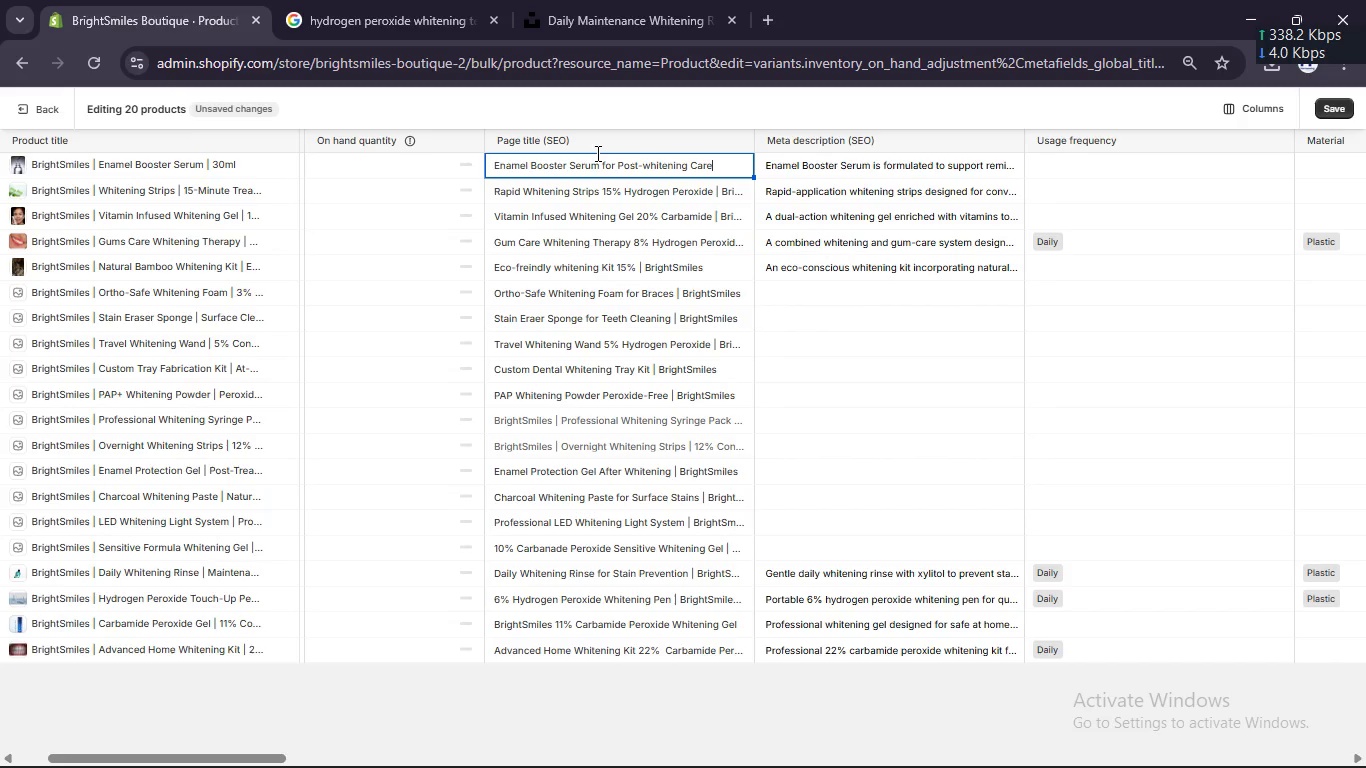 
 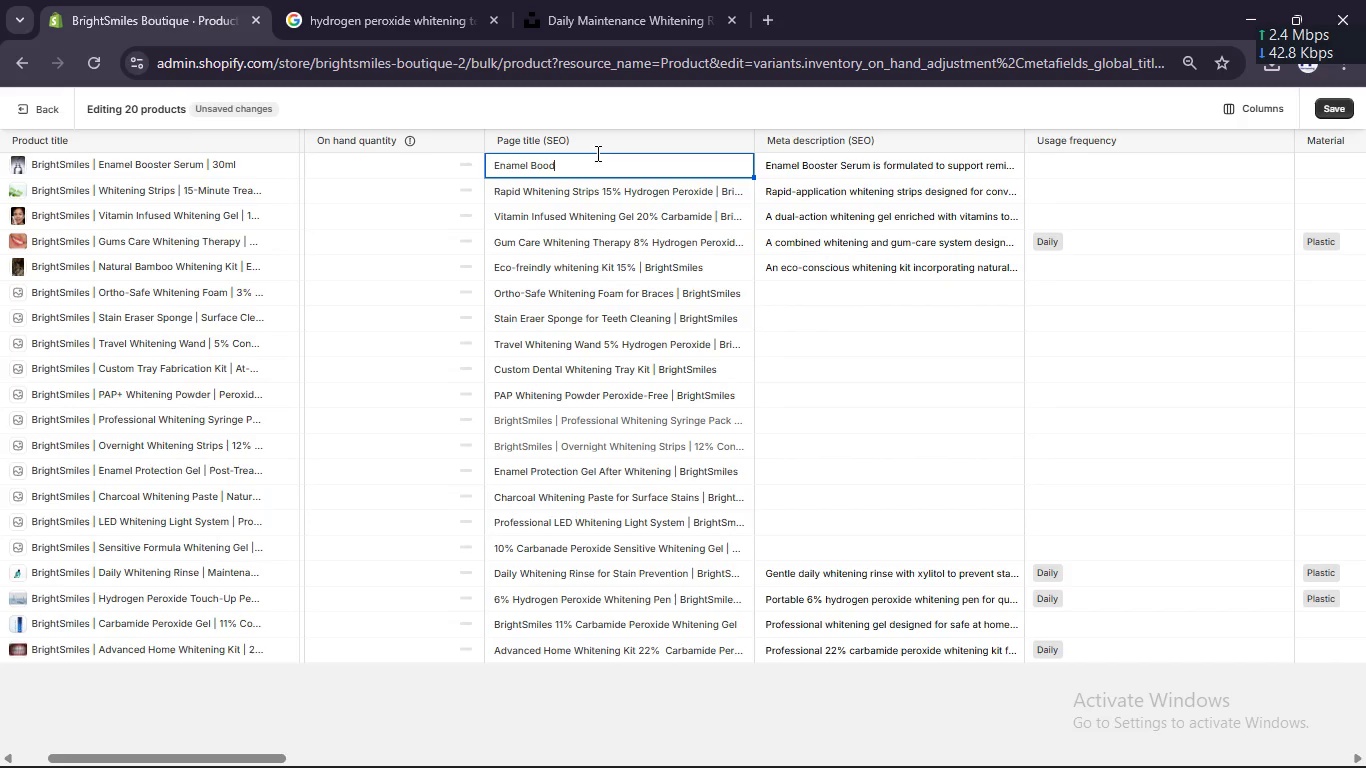 
hold_key(key=Backspace, duration=0.33)
 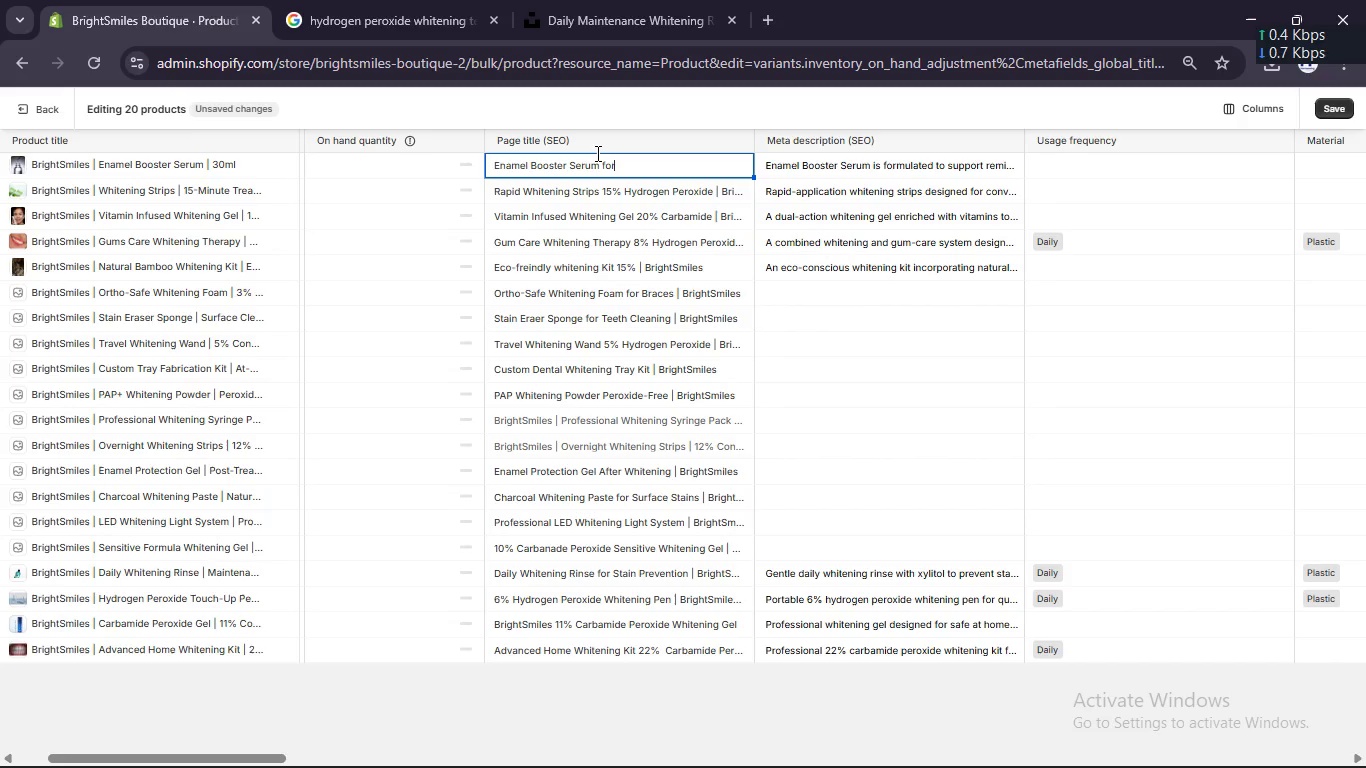 
left_click([648, 166])
 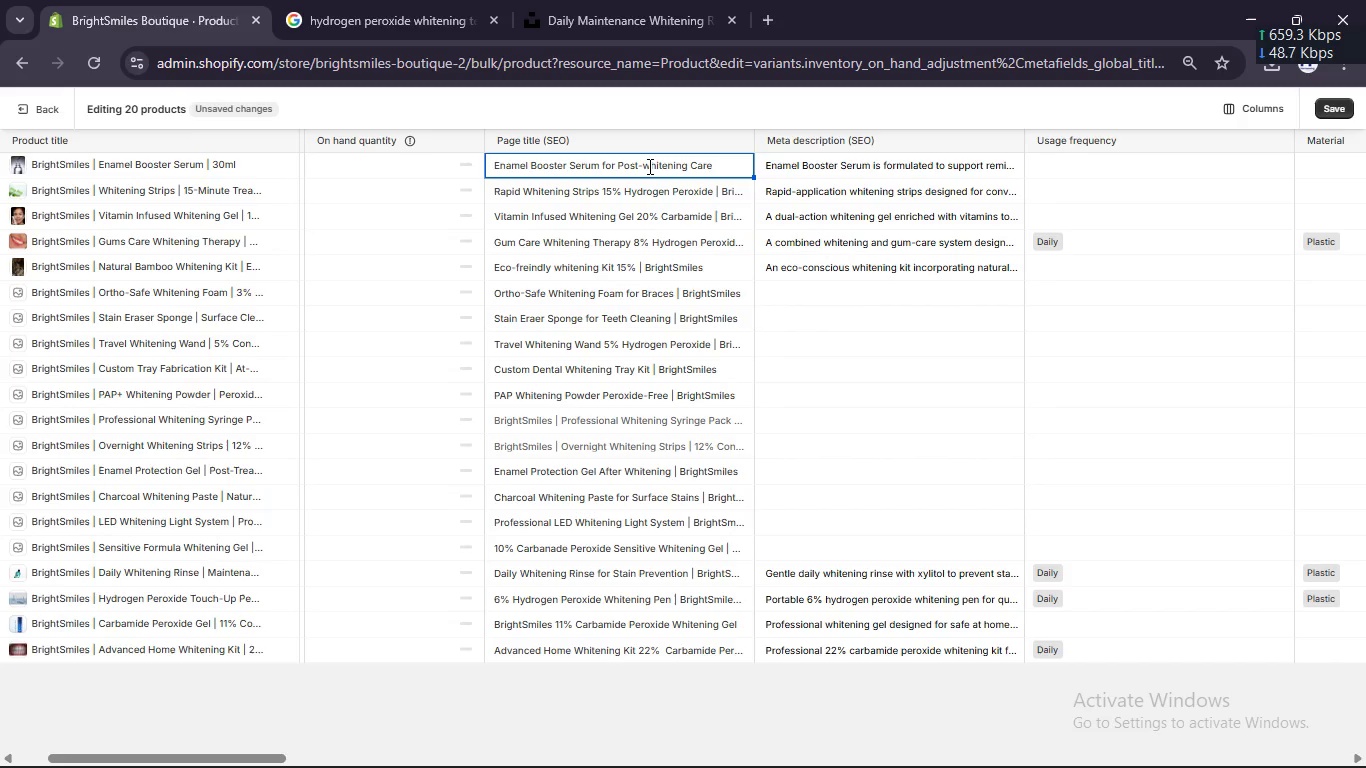 
key(Backspace)
 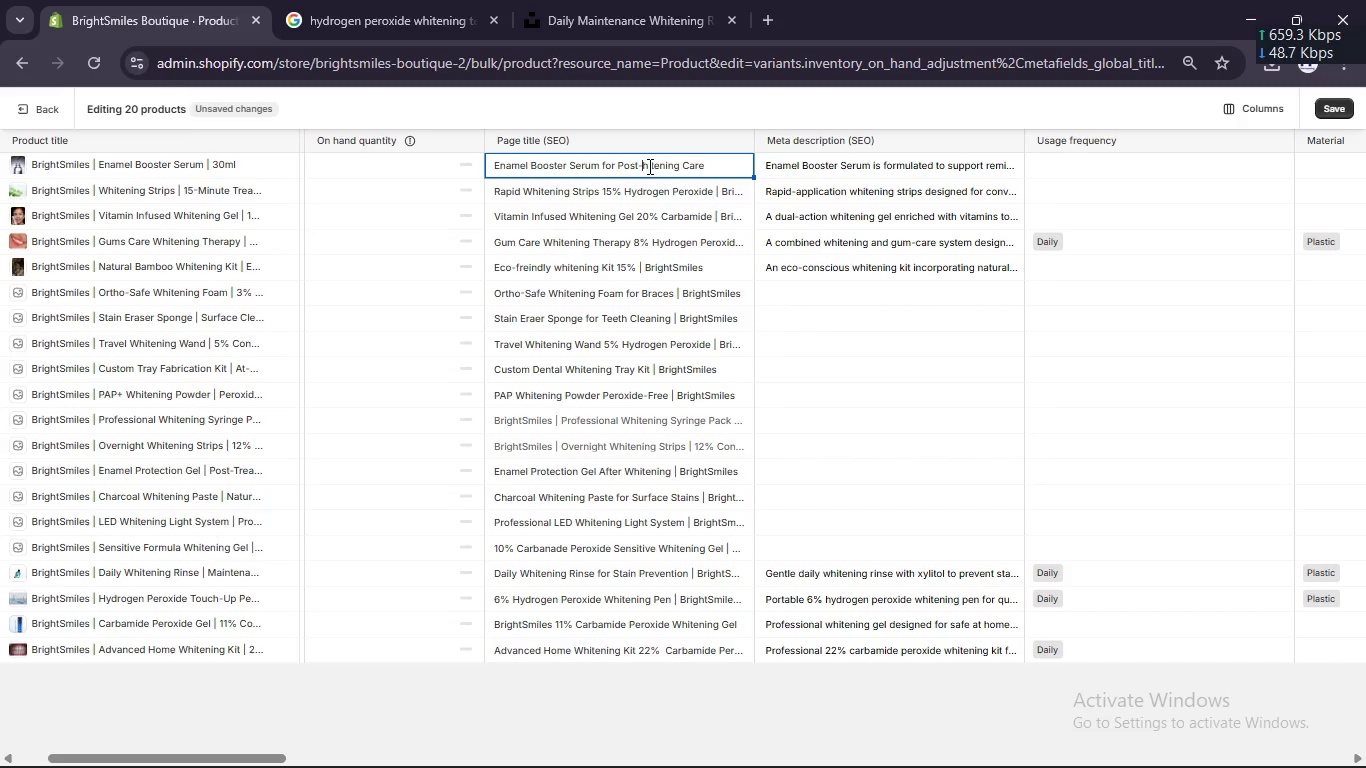 
key(Shift+W)
 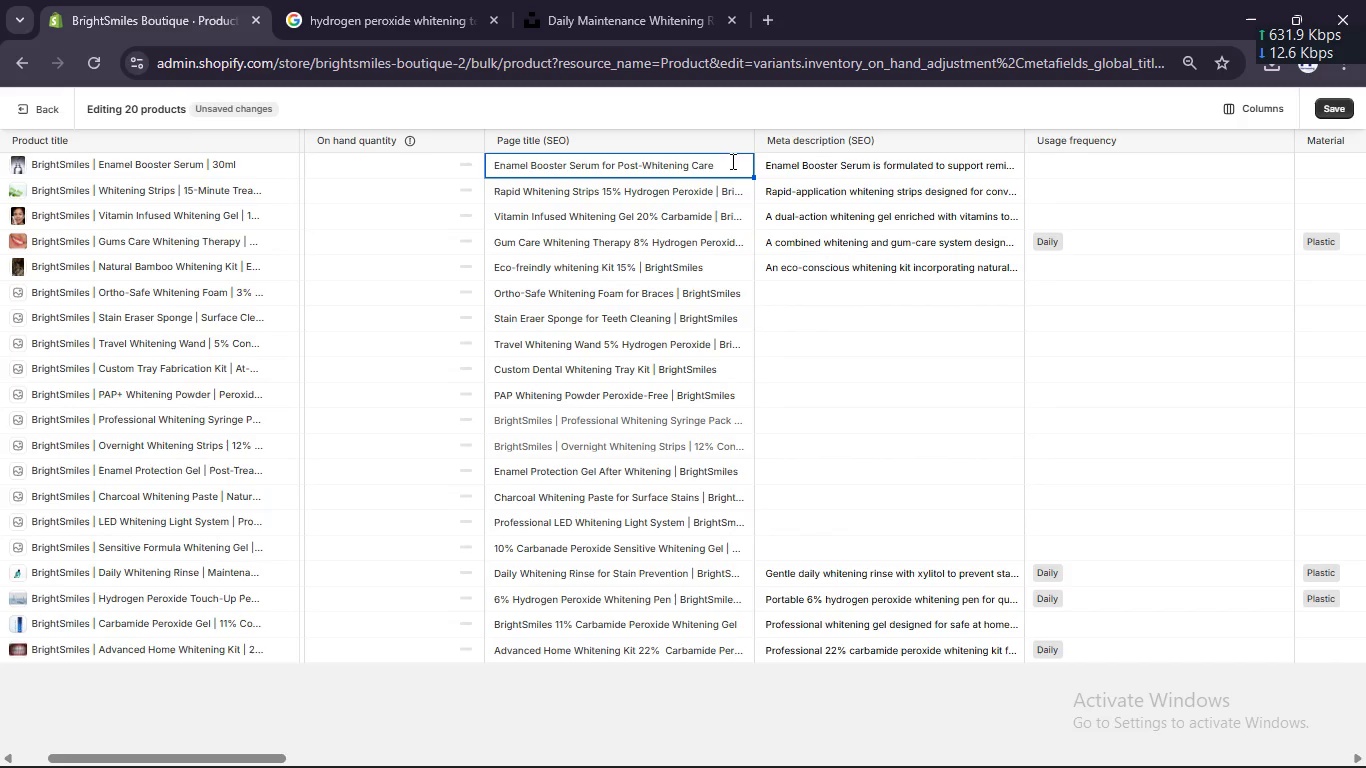 
left_click([726, 167])
 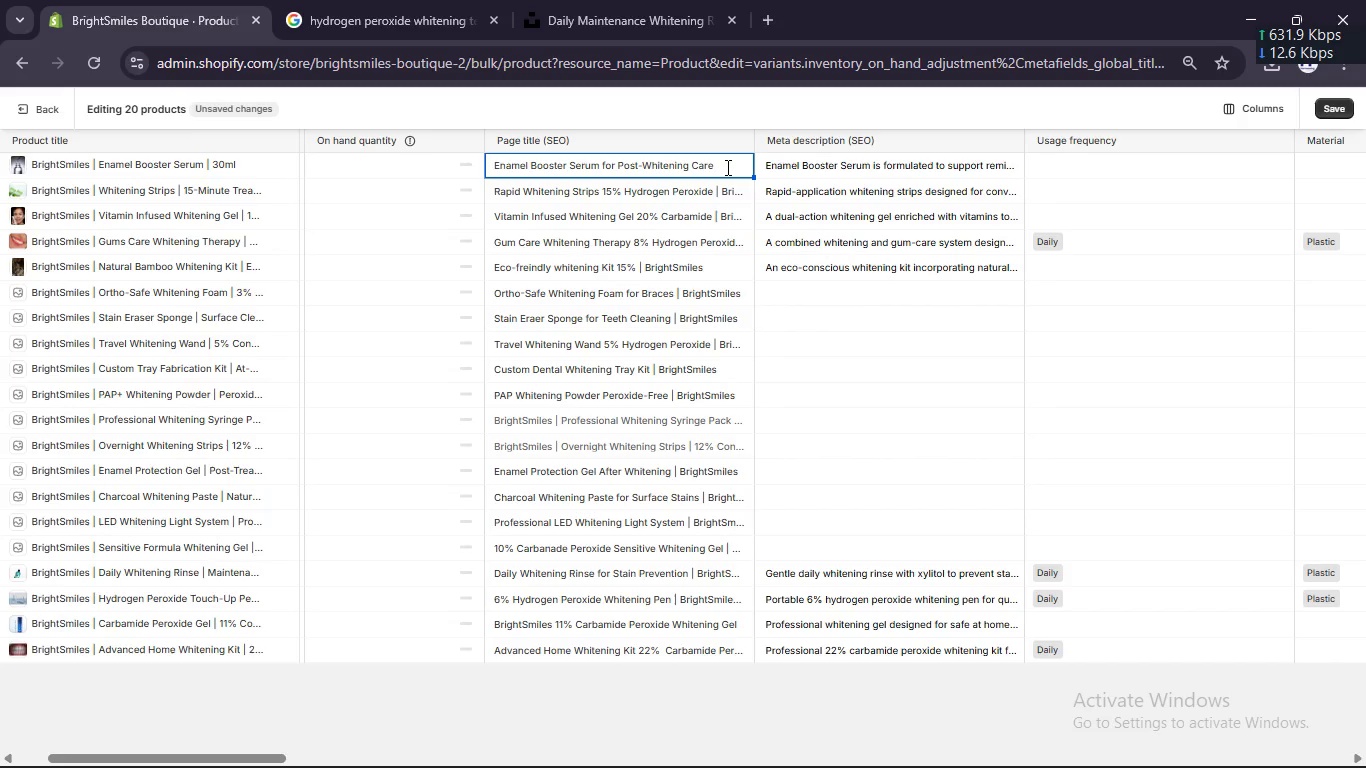 
key(Space)
 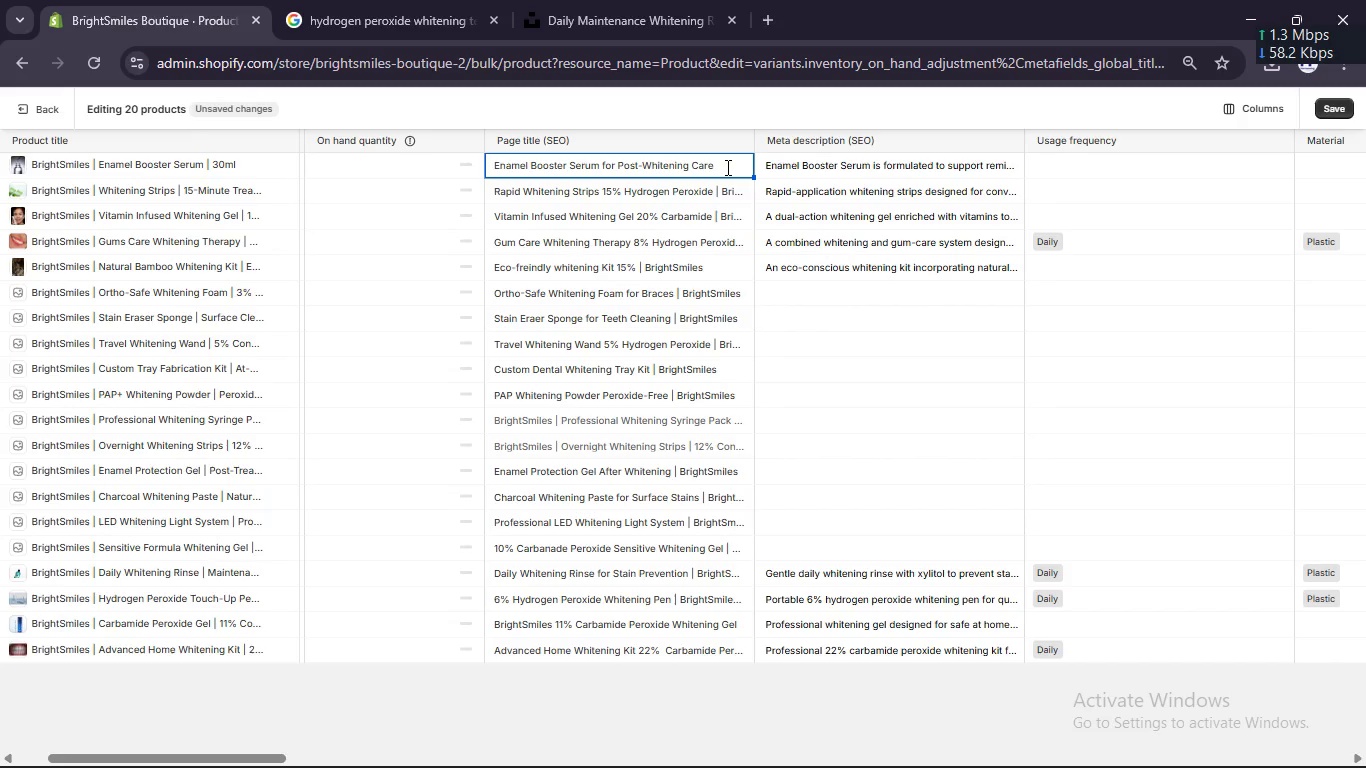 
key(Shift+Break)
 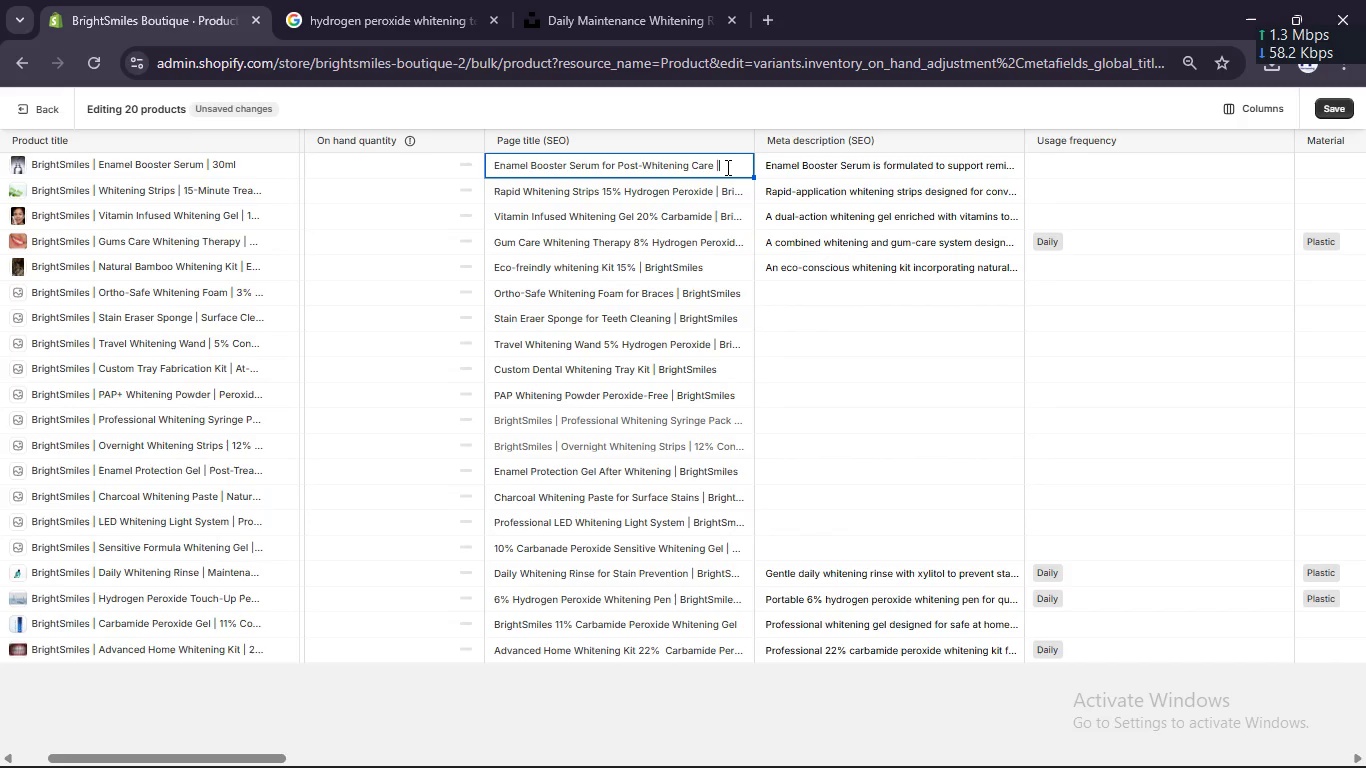 
key(Space)
 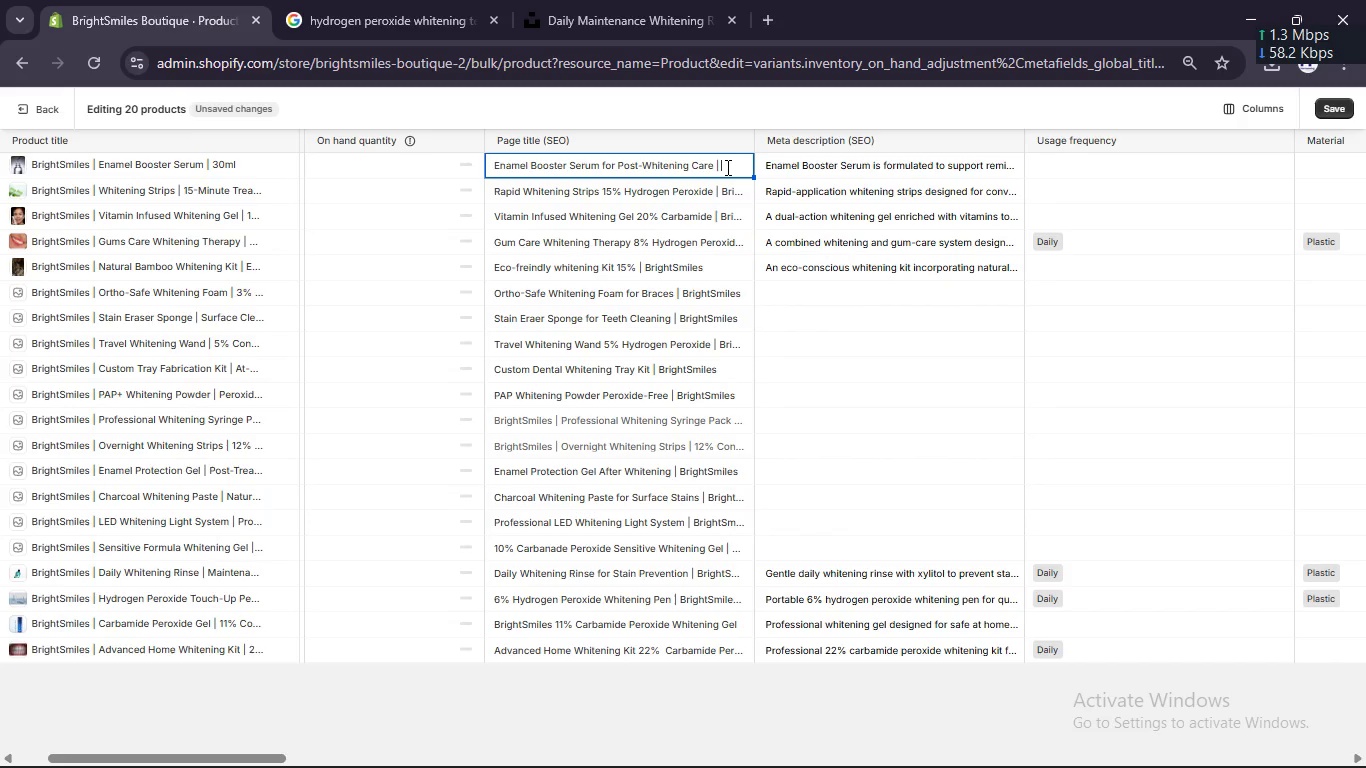 
key(Control+V)
 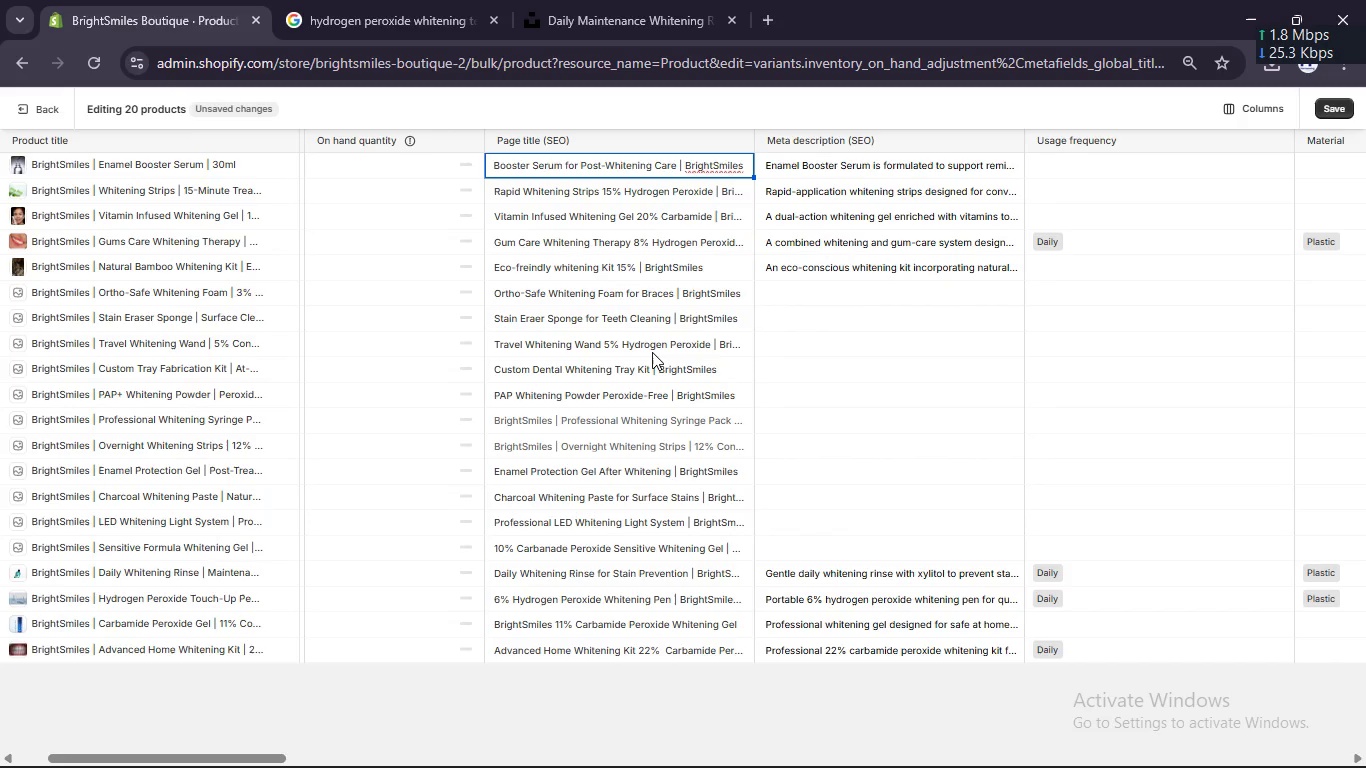 
scroll: coordinate [652, 352], scroll_direction: down, amount: 4.0
 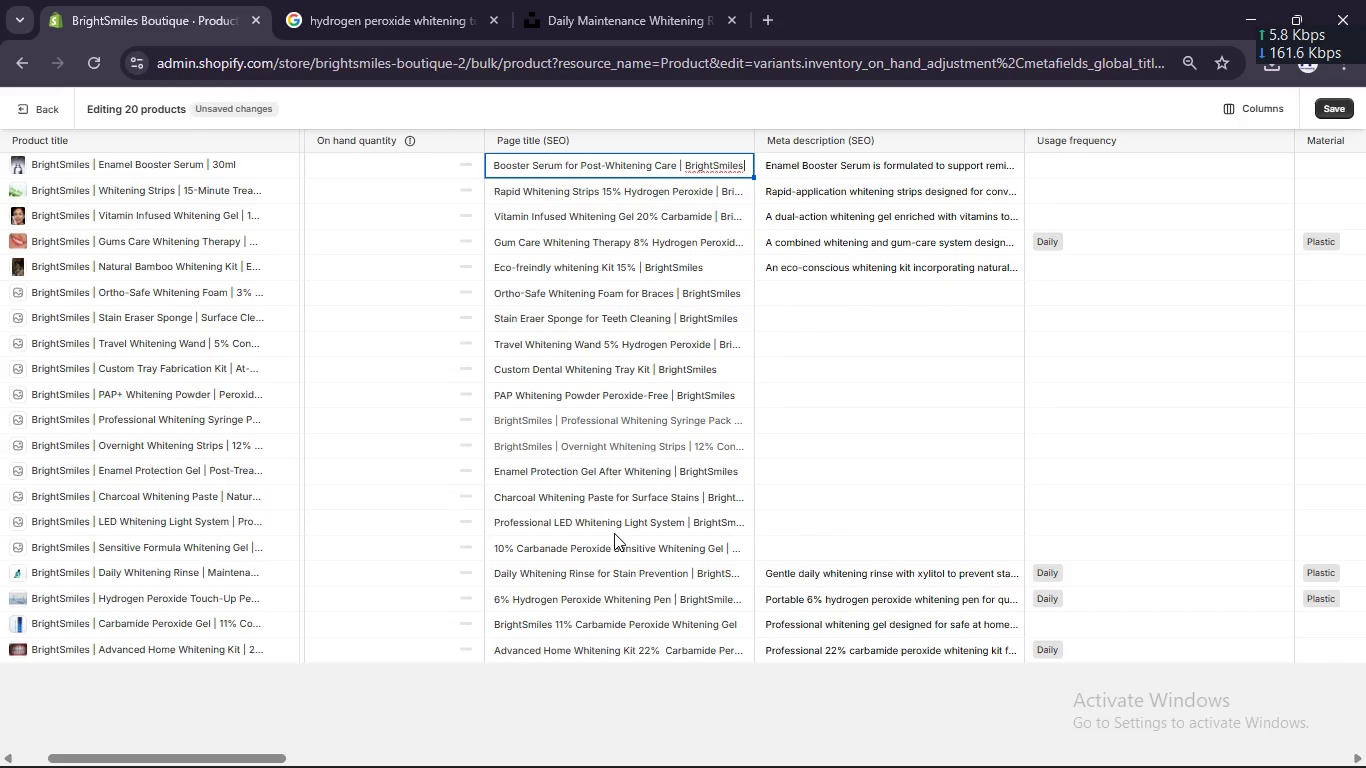 
wait(8.61)
 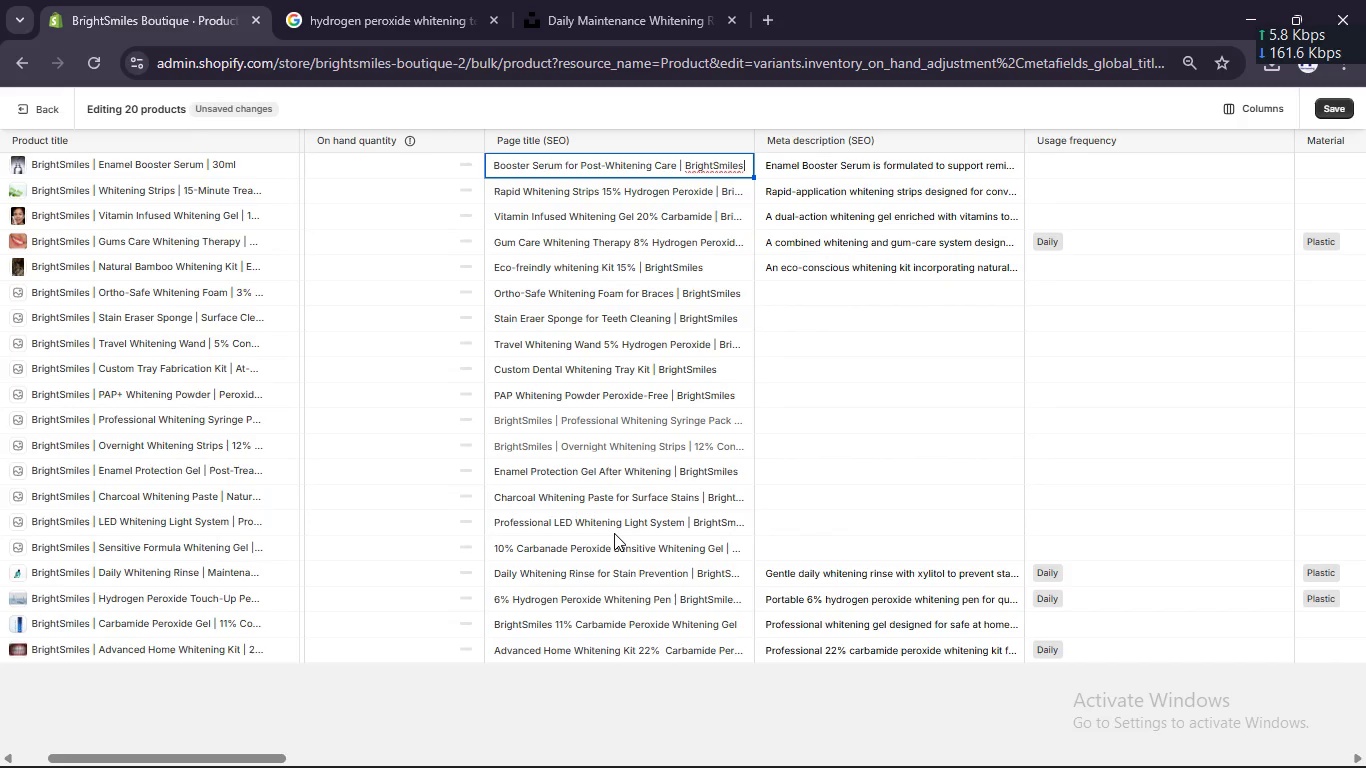 
left_click([556, 441])
 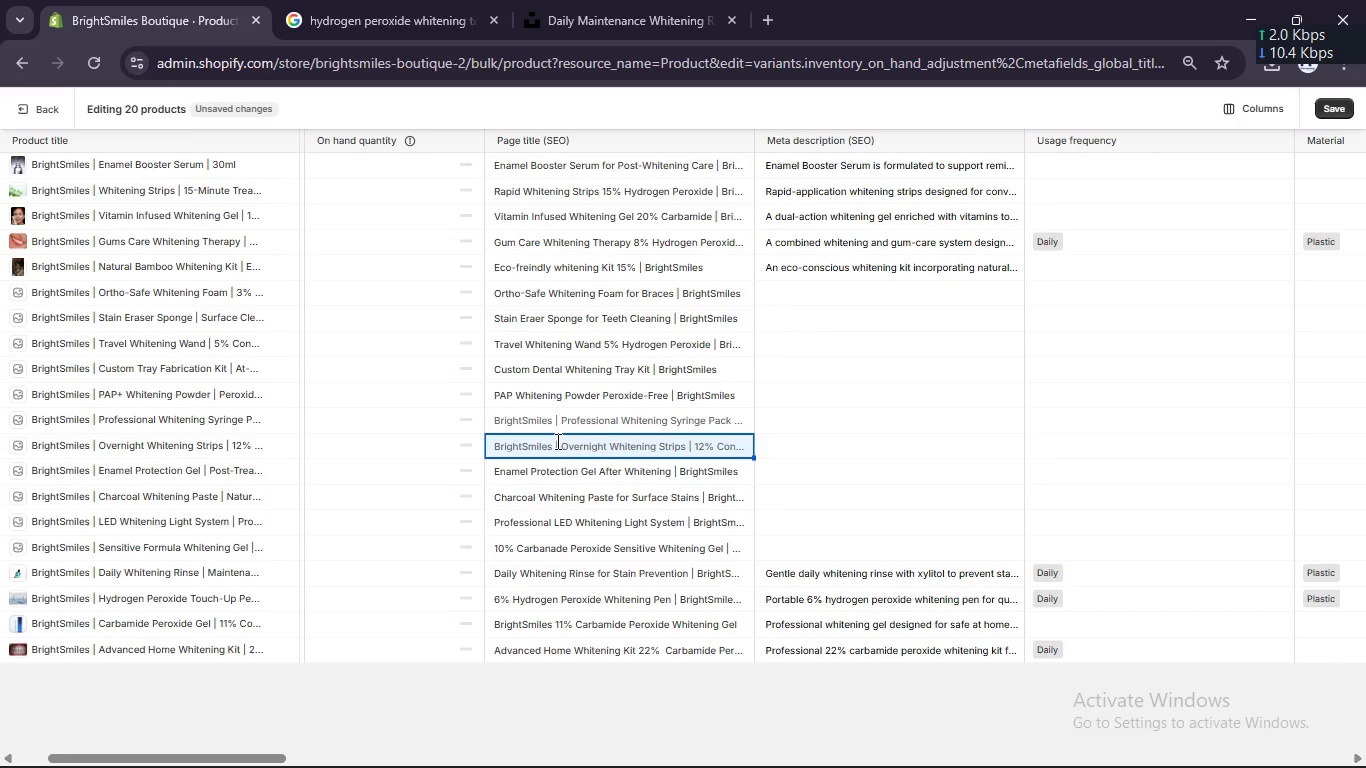 
hold_key(key=ControlLeft, duration=0.55)
 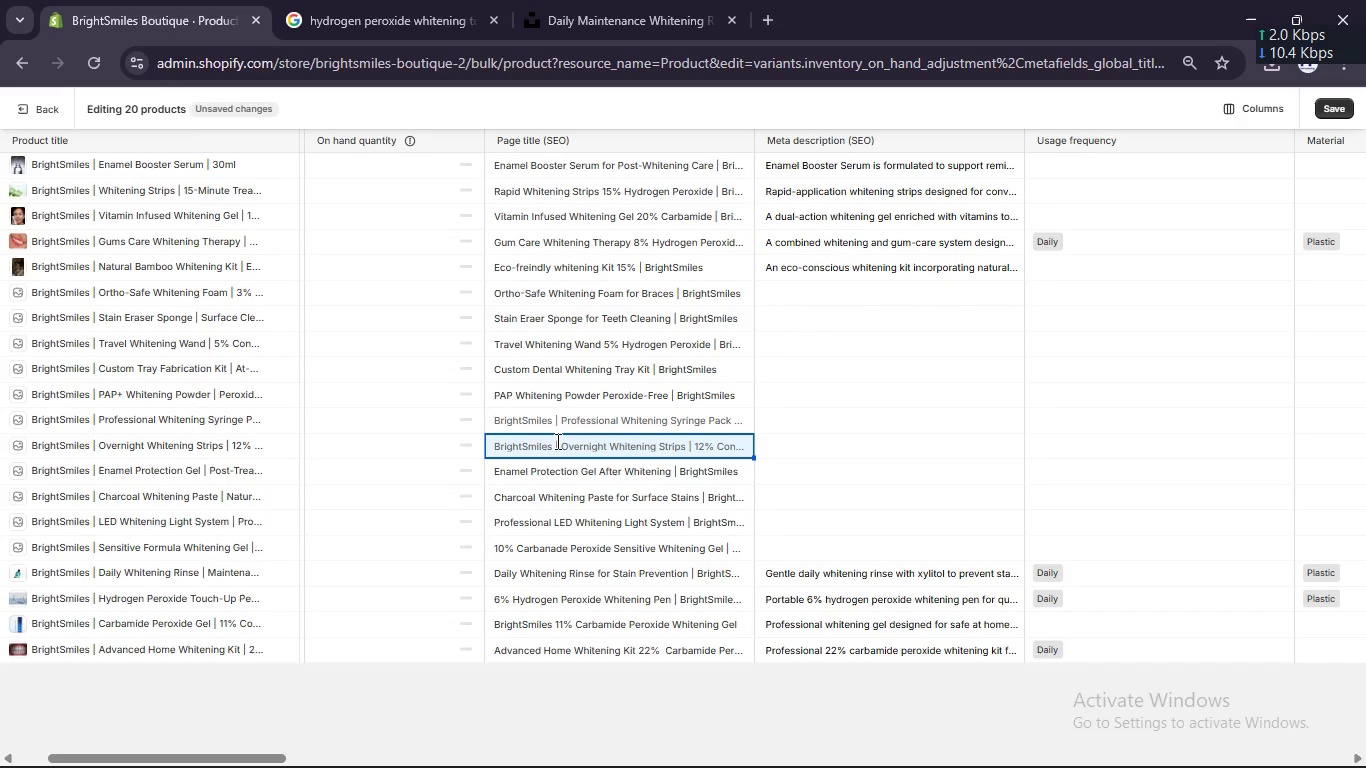 
type(Overnight Whitening Strips)
 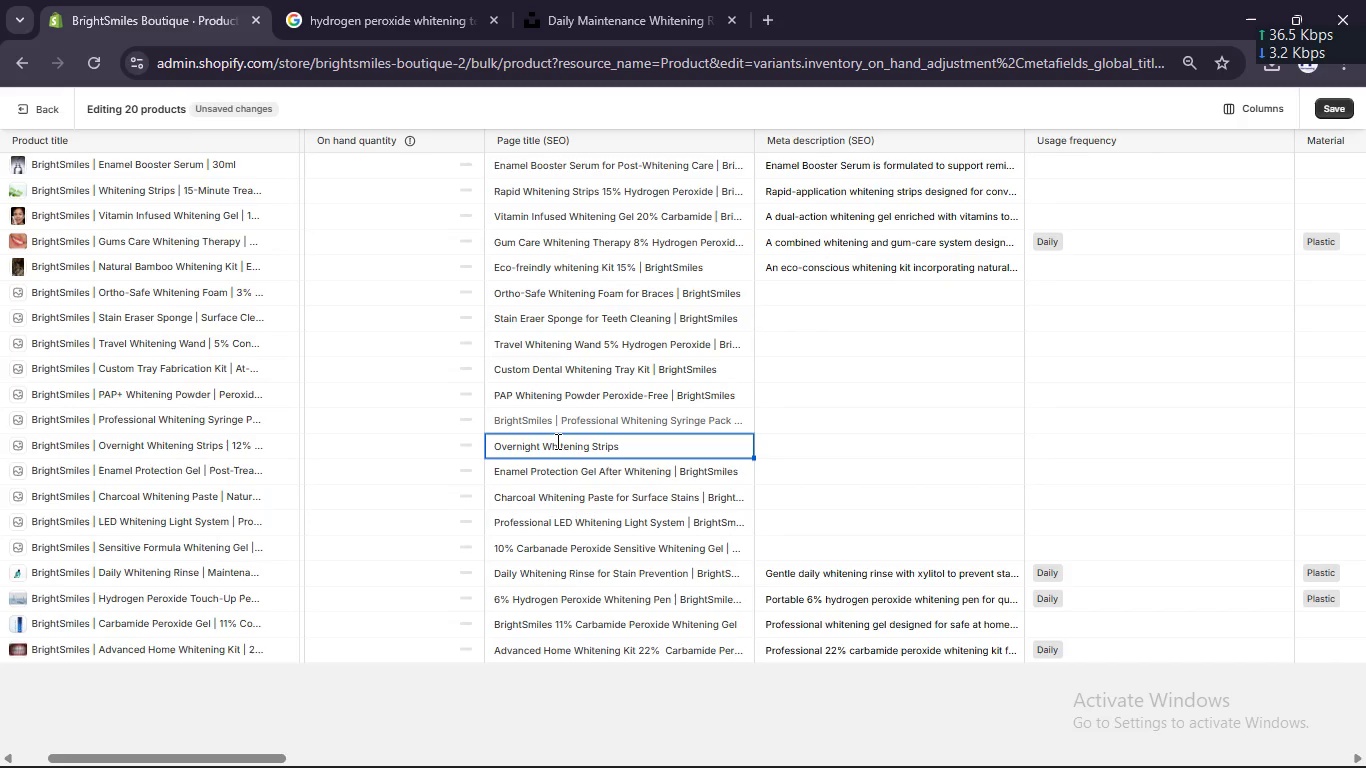 
wait(5.16)
 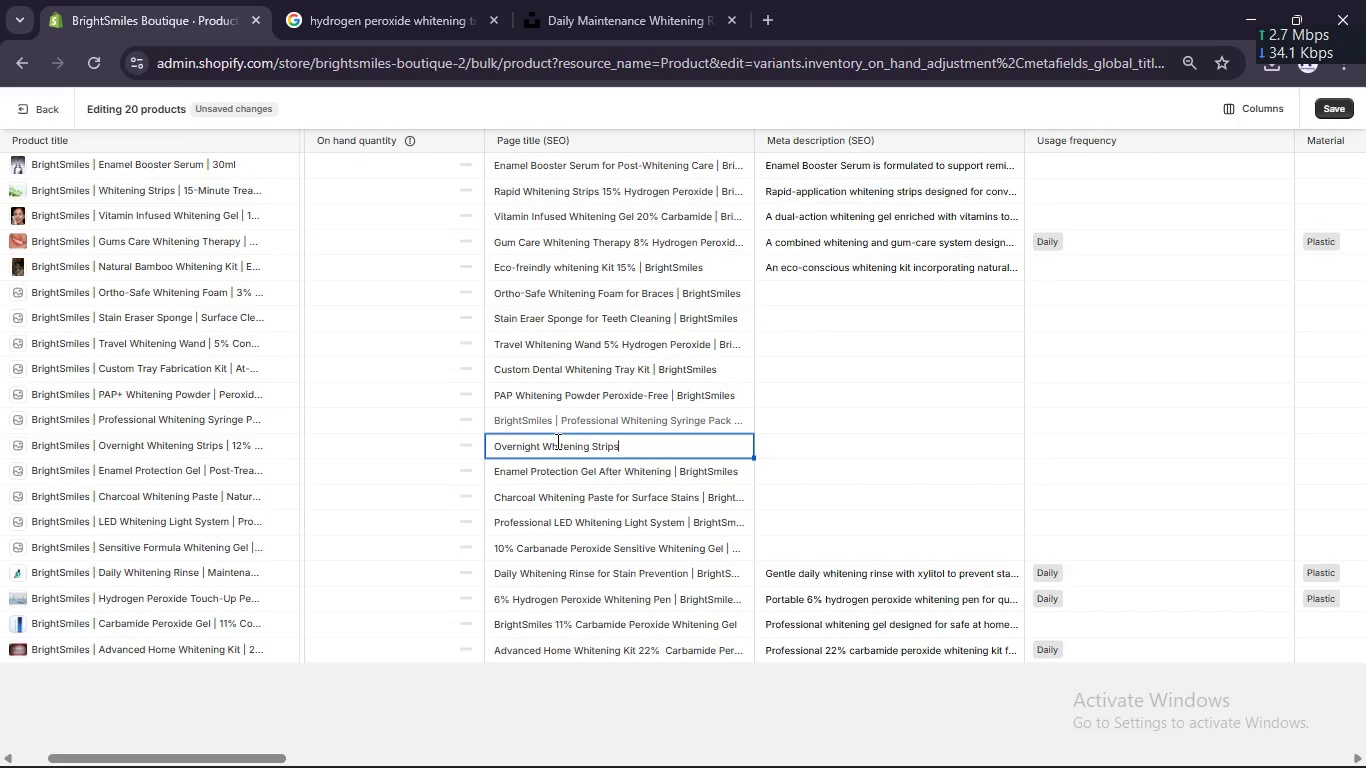 
type( 12% PAP Formula )
 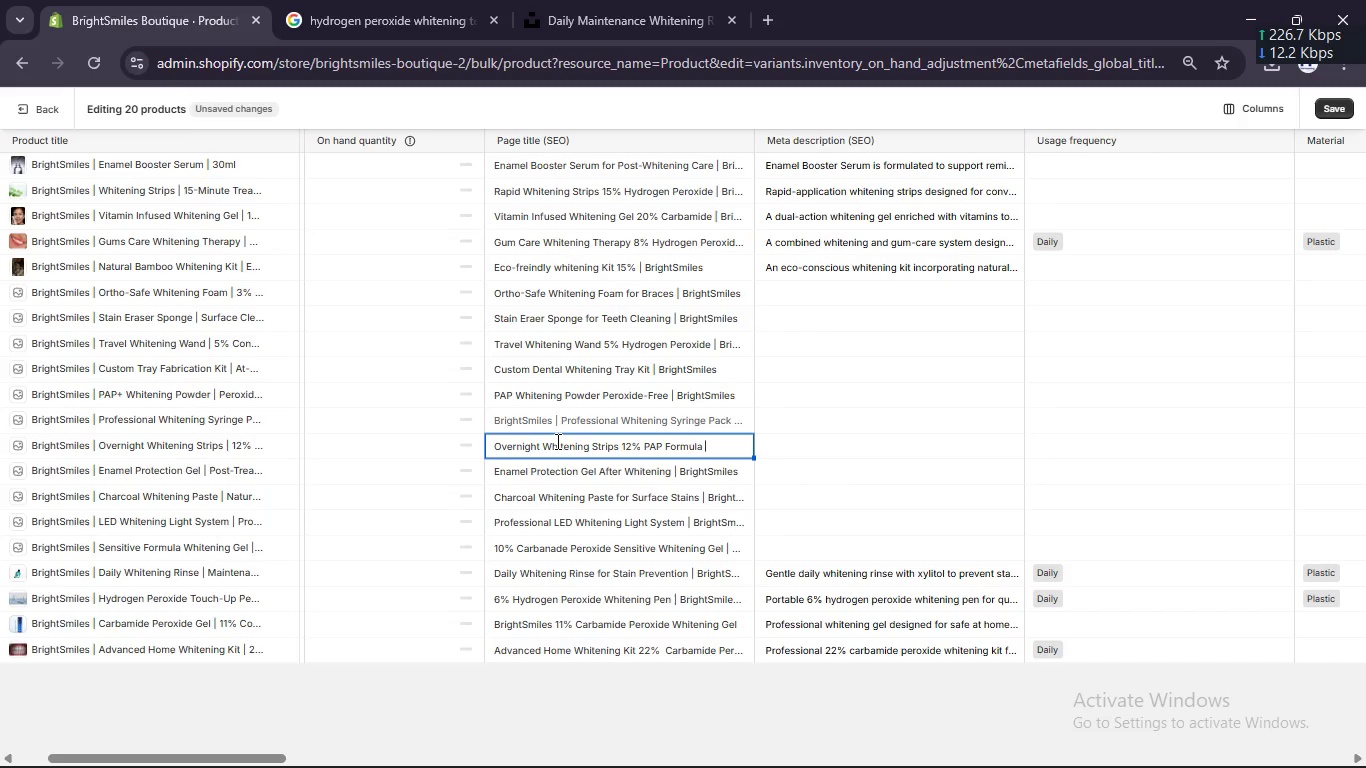 
key(Control+Break)
 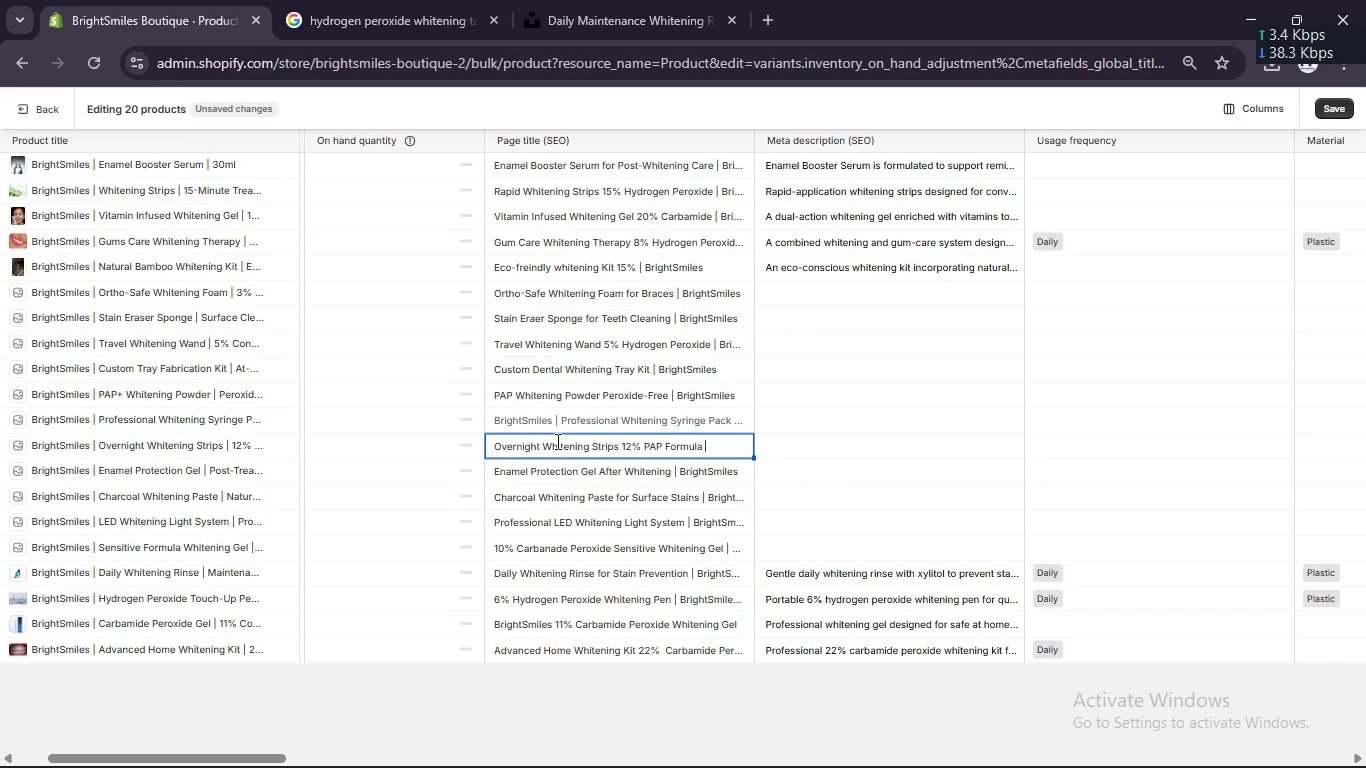 
hold_key(key=ControlLeft, duration=0.84)
 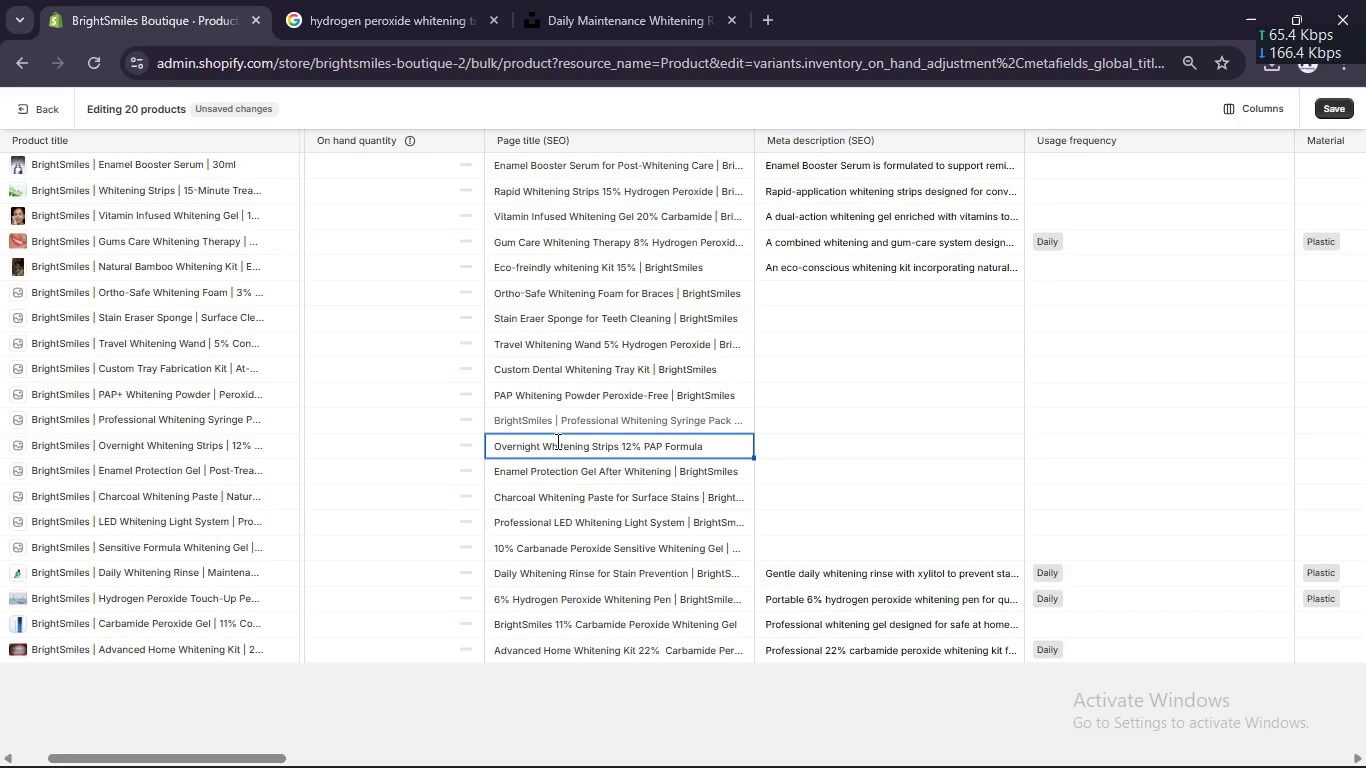 
hold_key(key=Break, duration=0.36)
 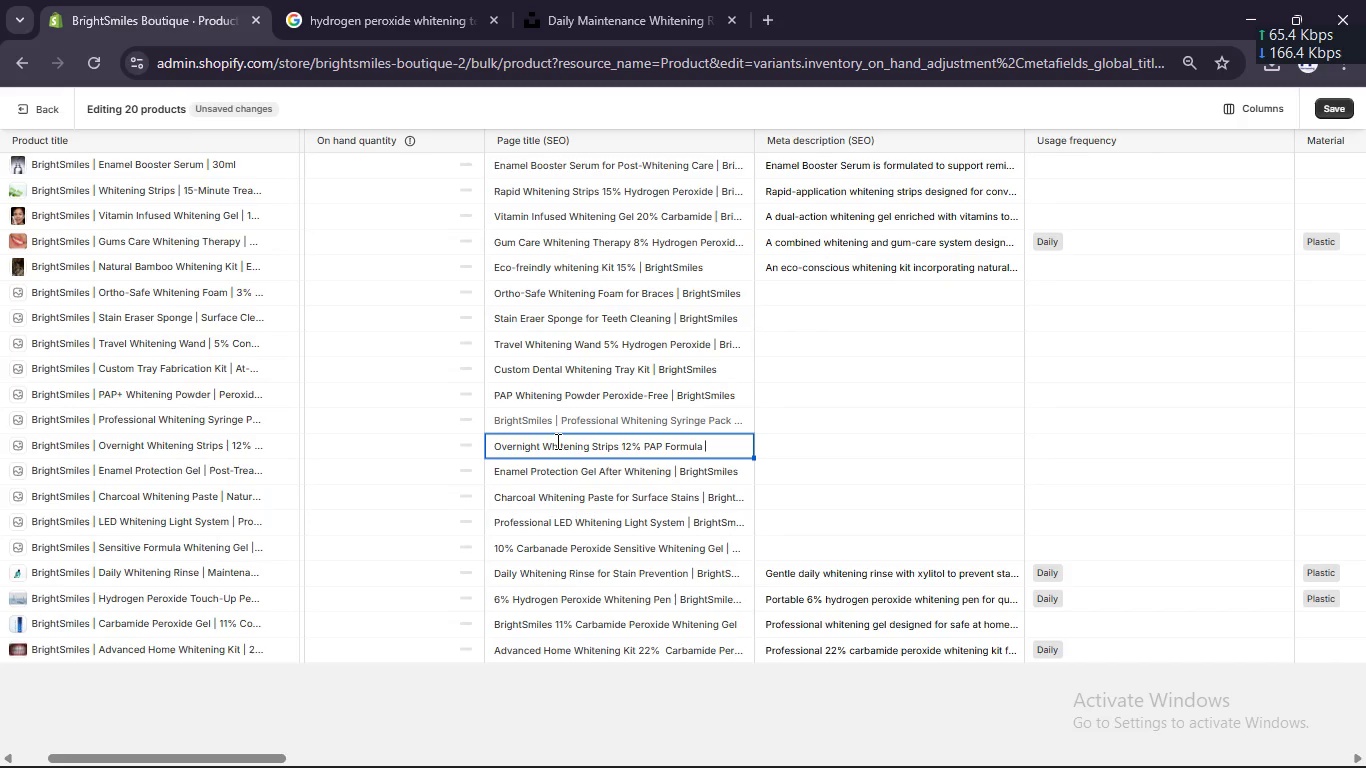 
key(Shift+ShiftLeft)
 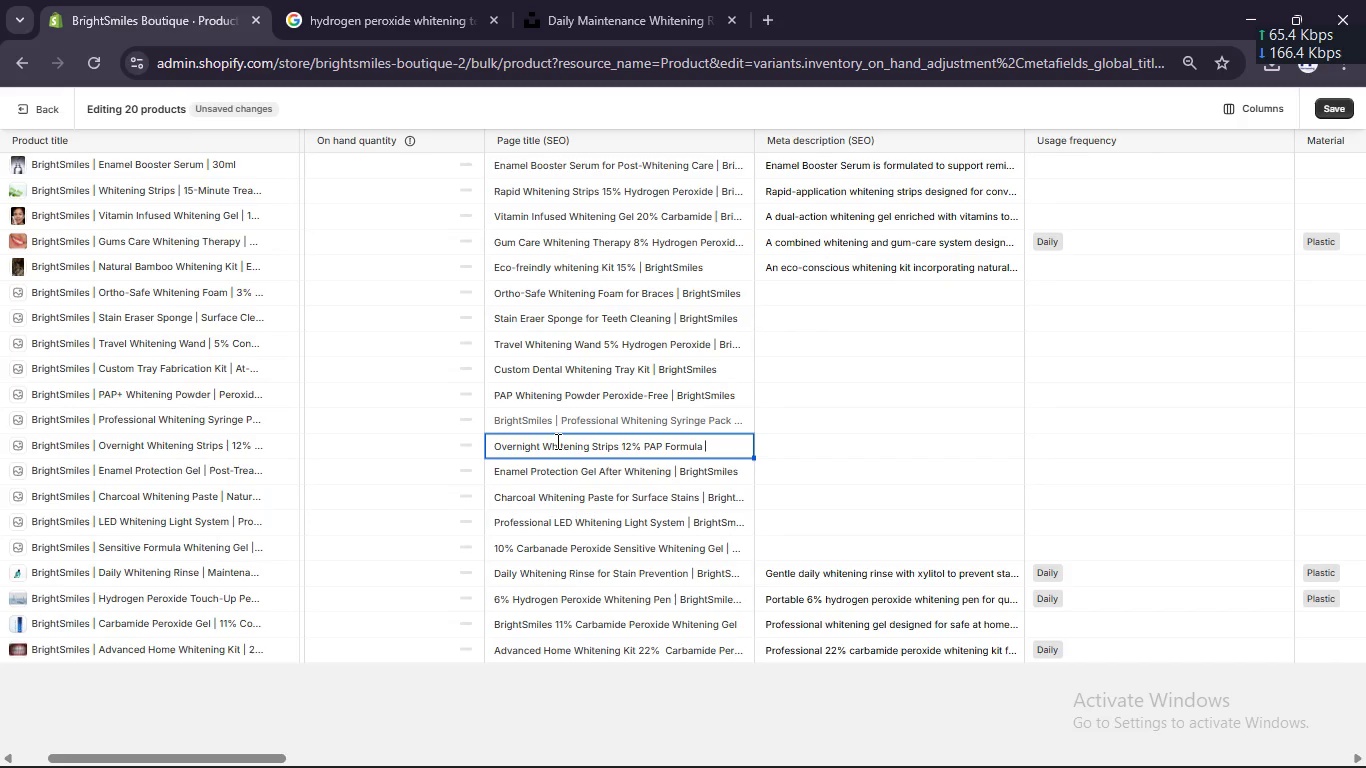 
key(Shift+Break)
 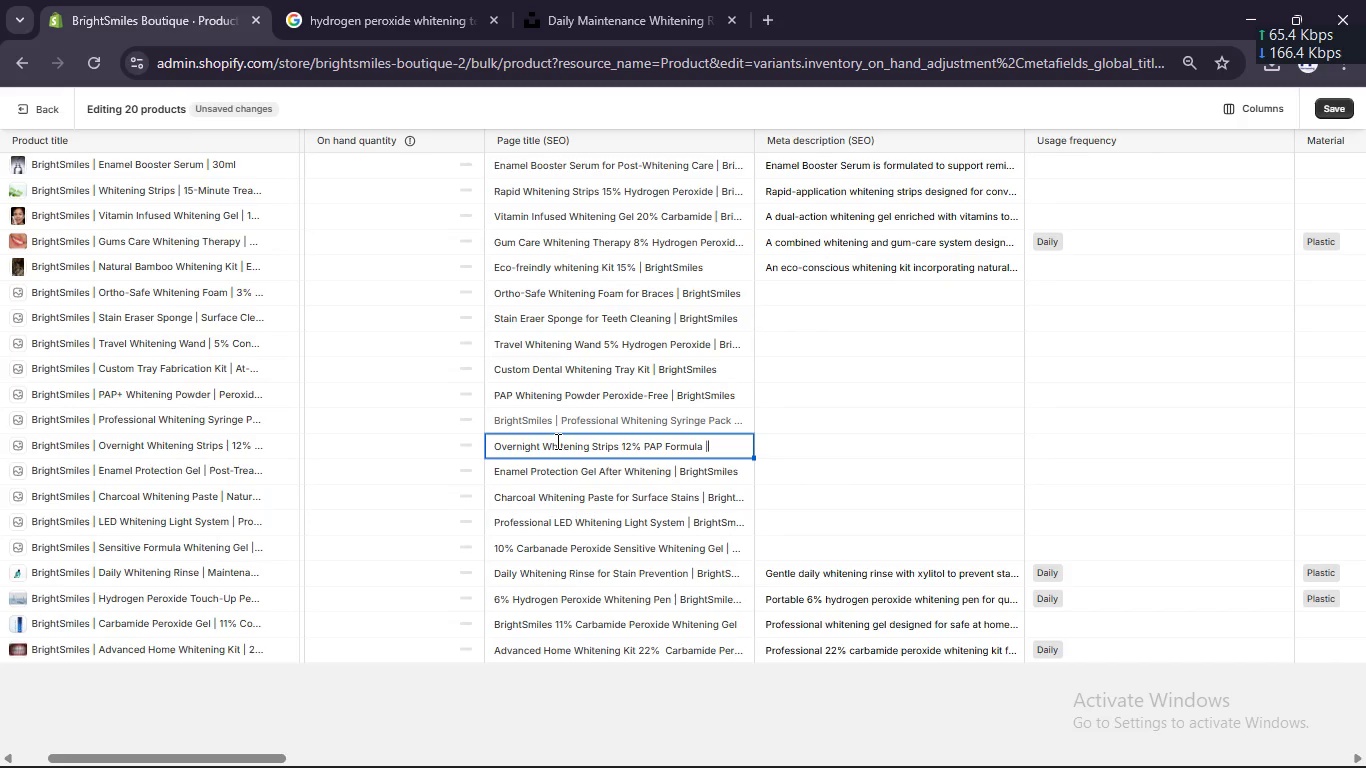 
key(Space)
 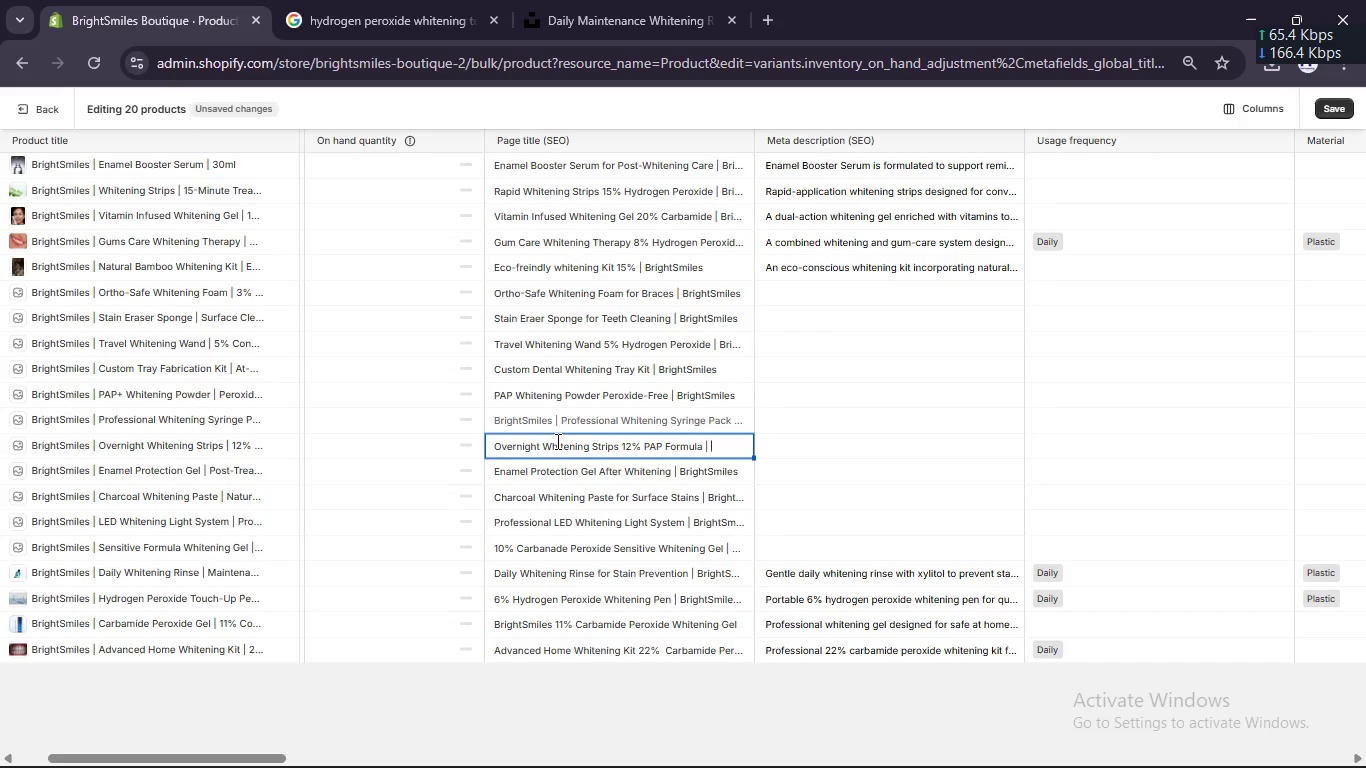 
key(Control+V)
 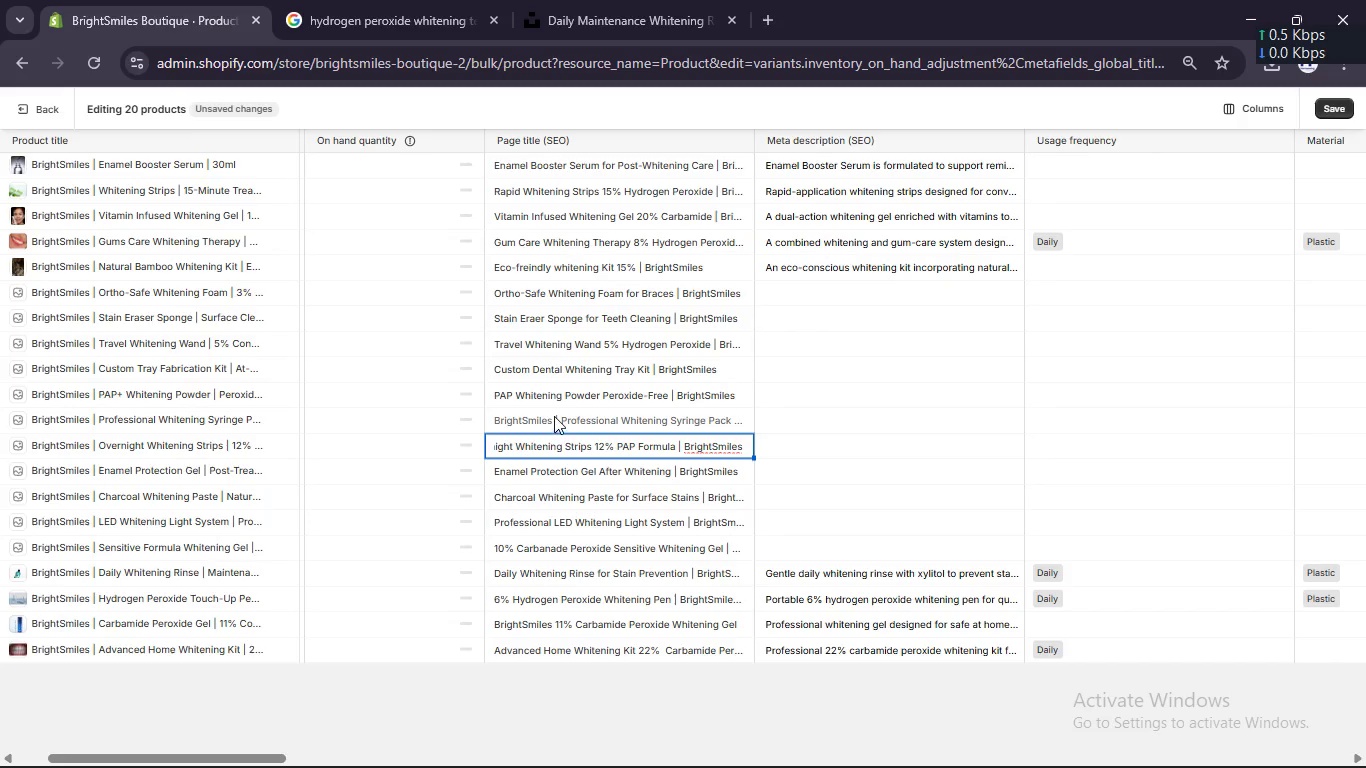 
left_click([554, 416])
 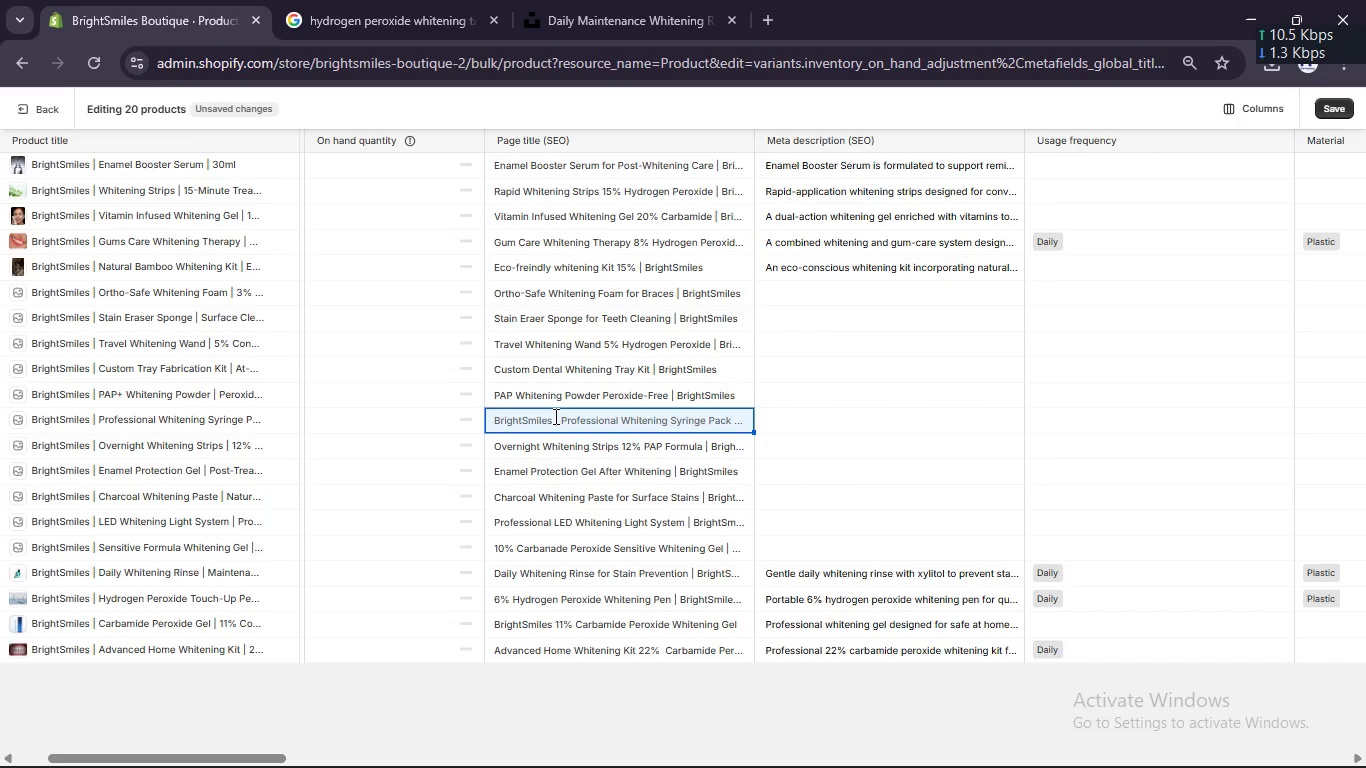 
type(44% Carbamide p)
key(Backspace)
type(Peroxie Whitening)
 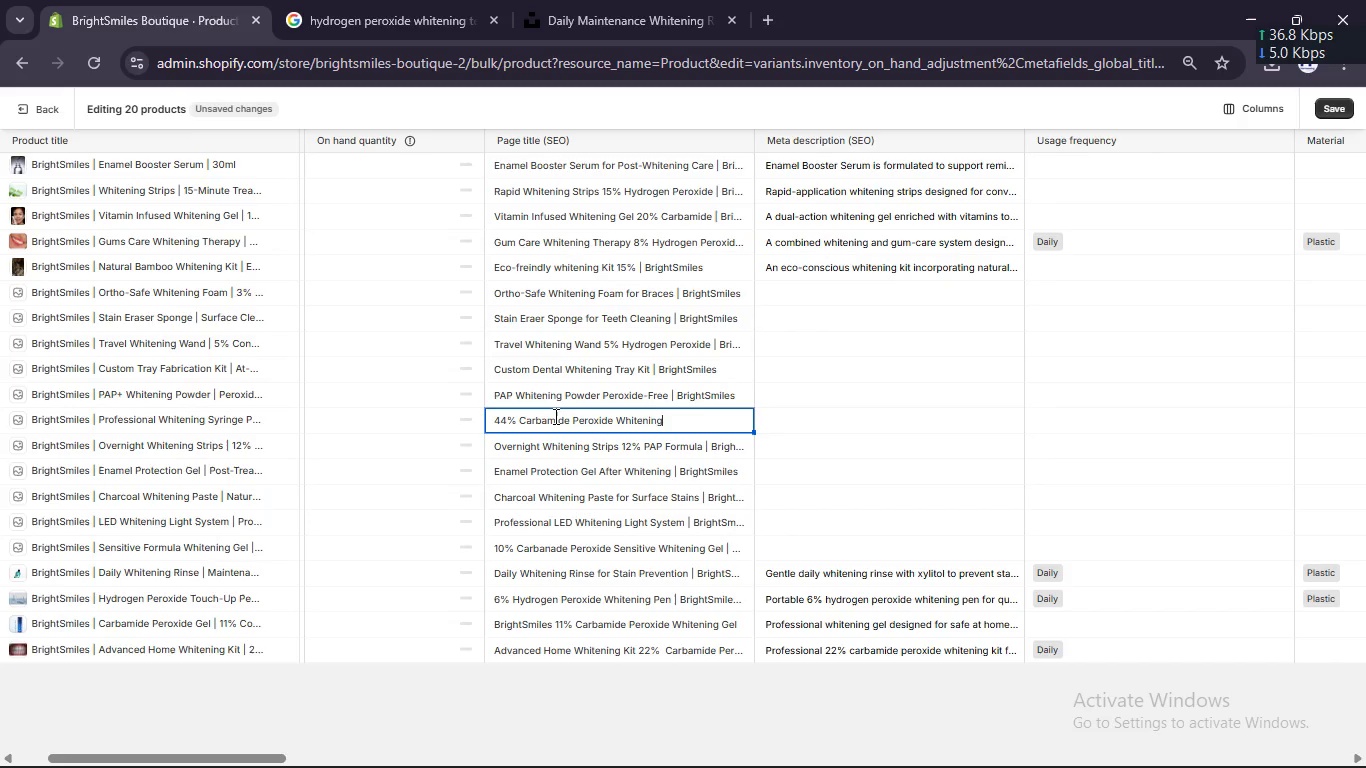 
wait(9.53)
 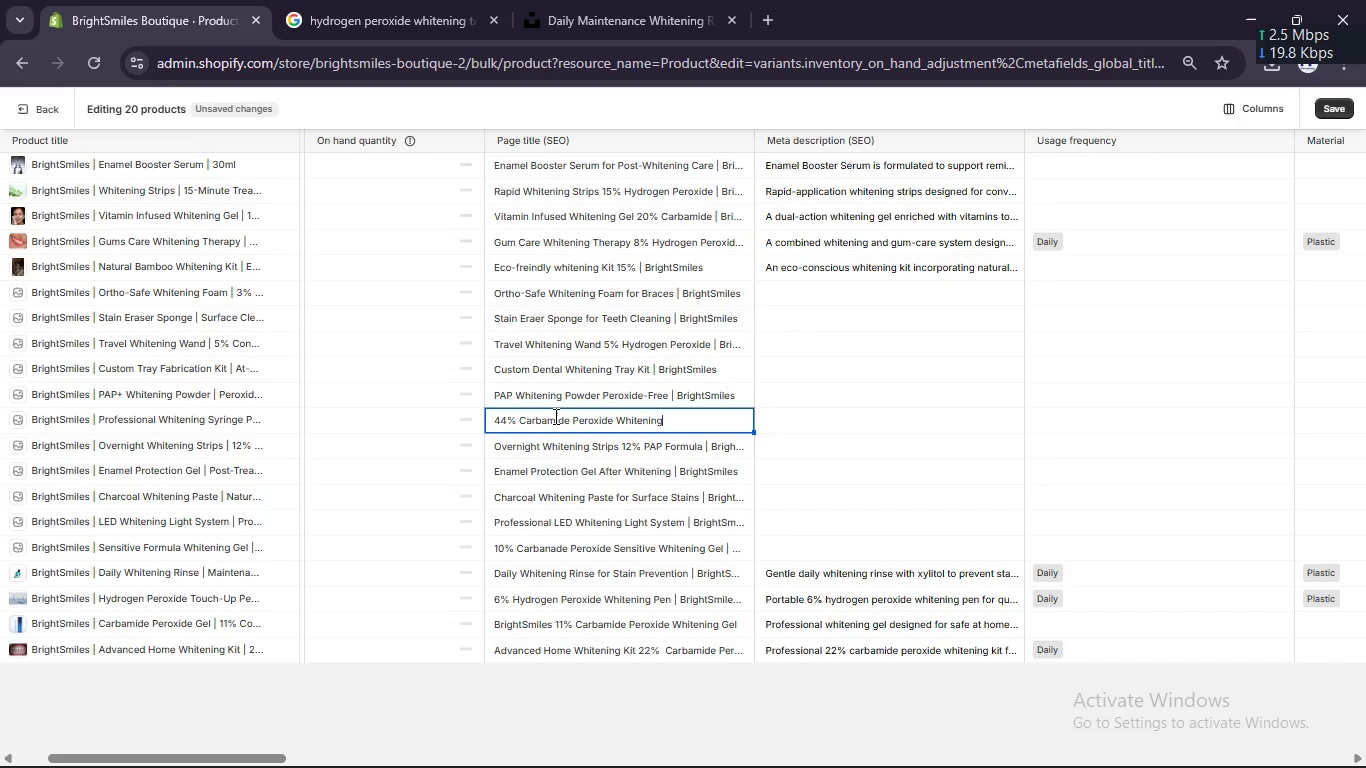 
type( Syringes [Break] )
 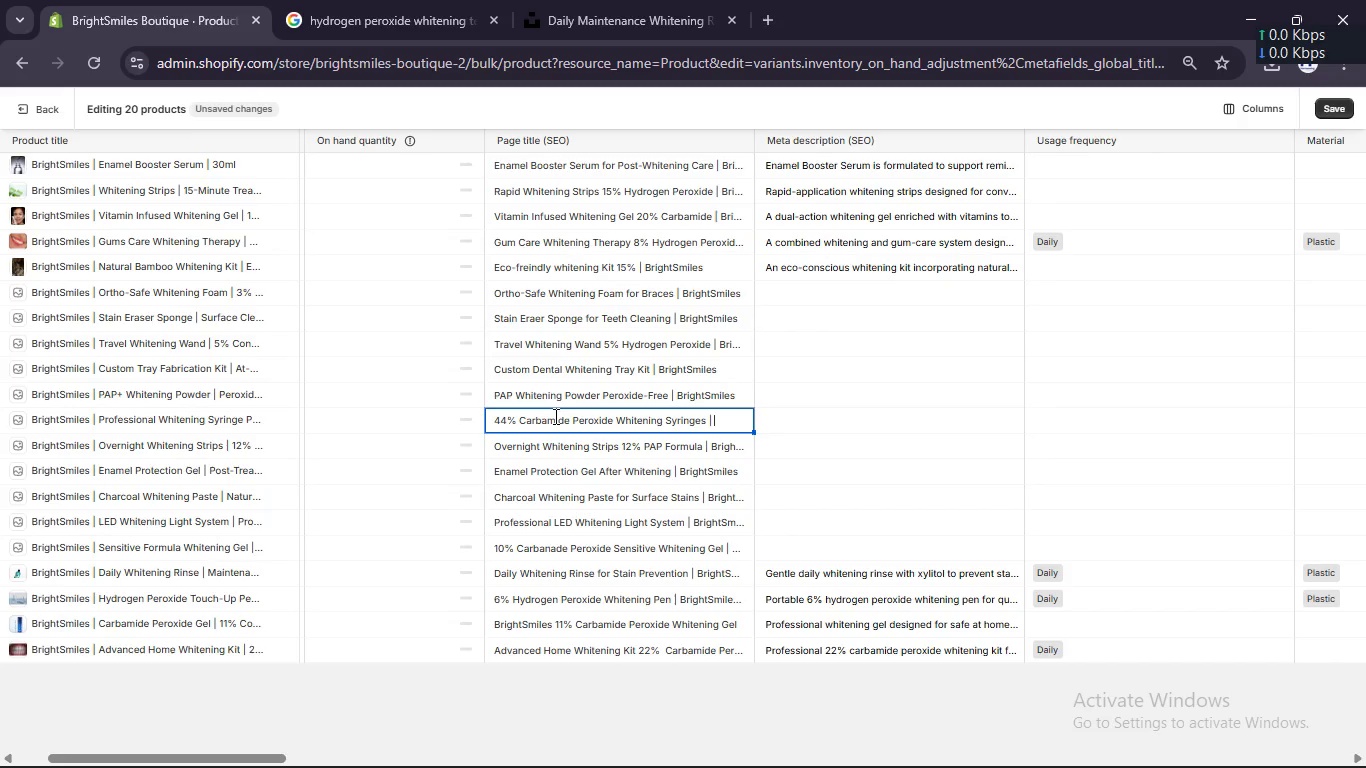 
hold_key(key=ShiftLeft, duration=1.48)
 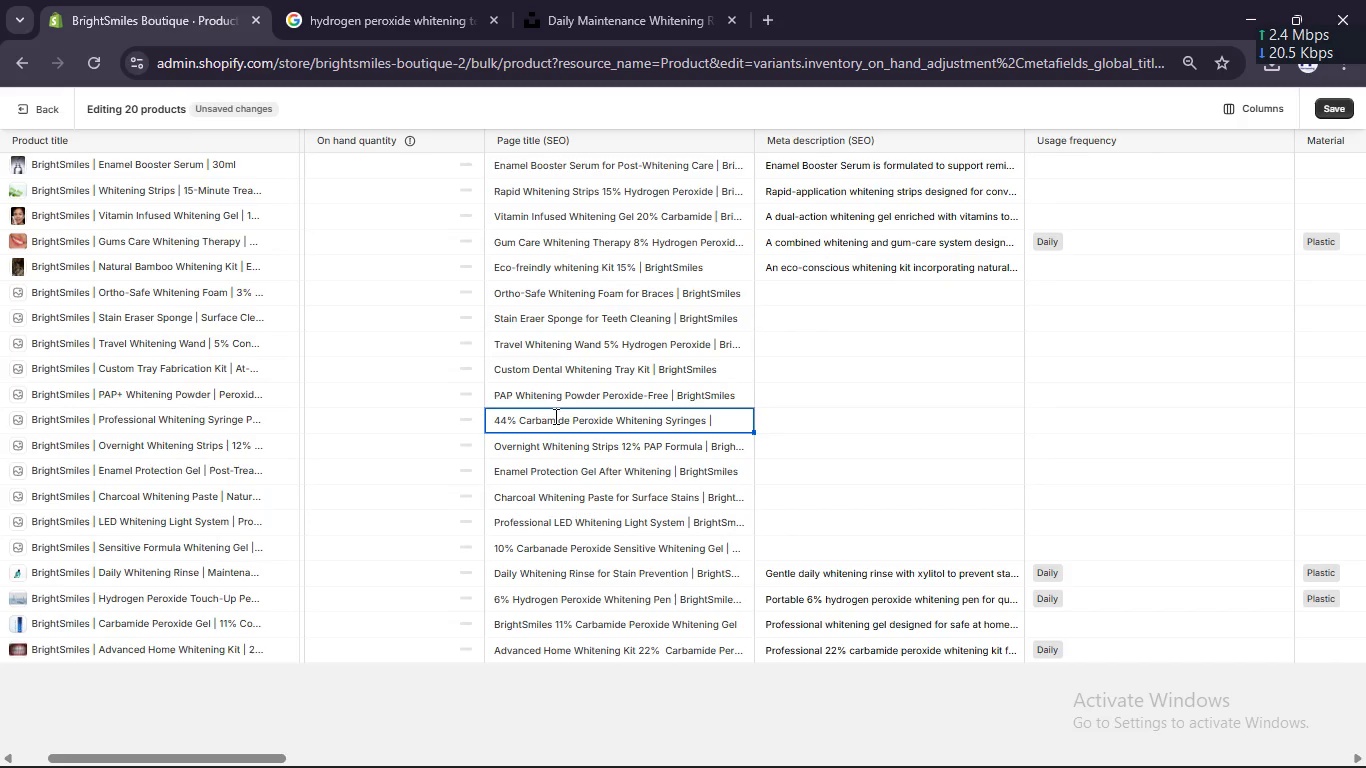 
key(Control+V)
 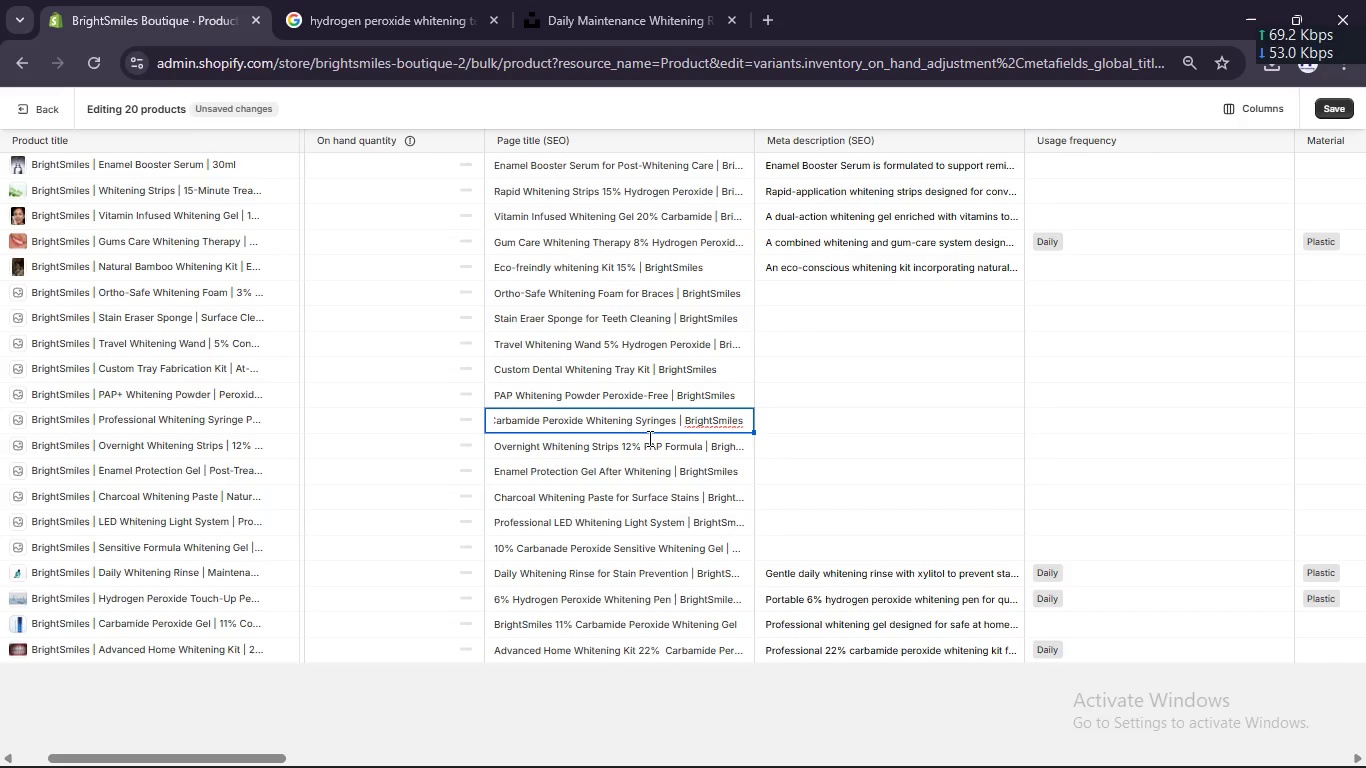 
left_click([648, 458])
 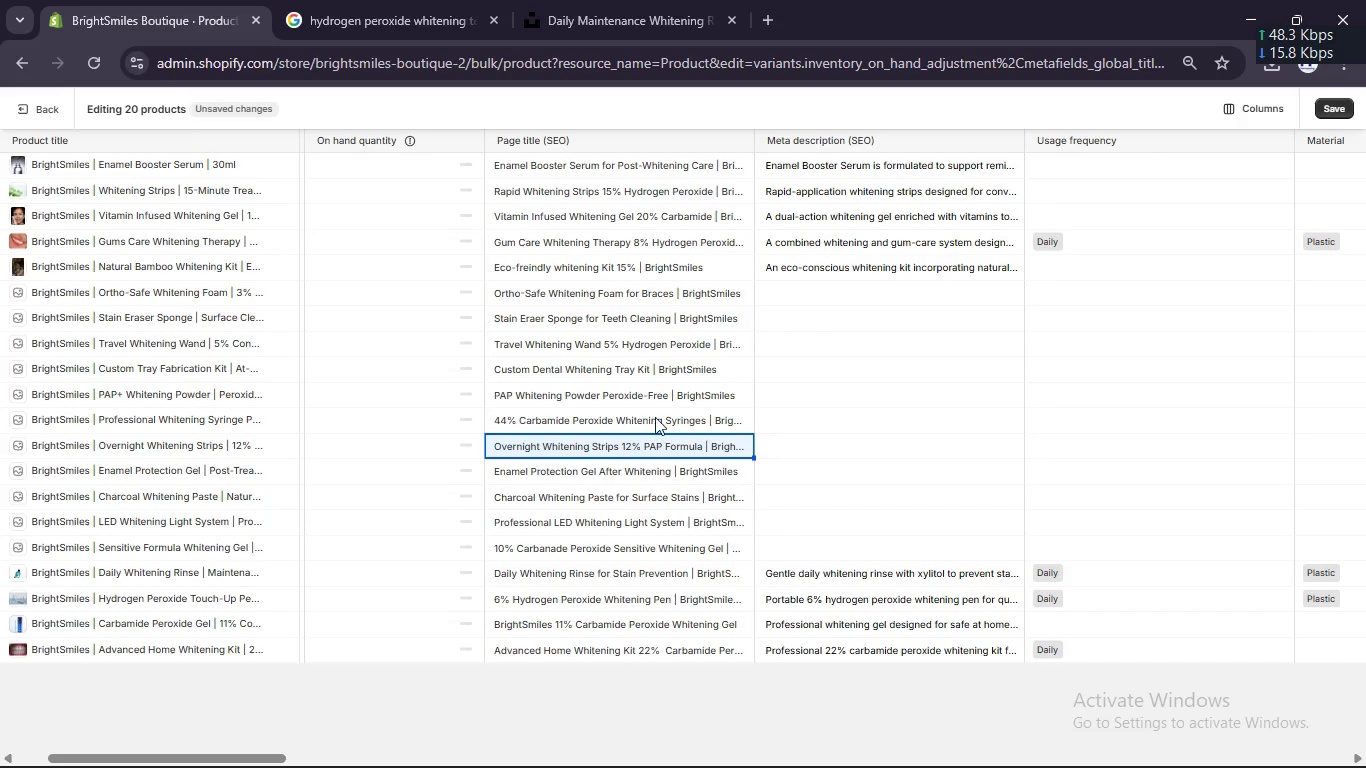 
scroll: coordinate [655, 417], scroll_direction: up, amount: 2.0
 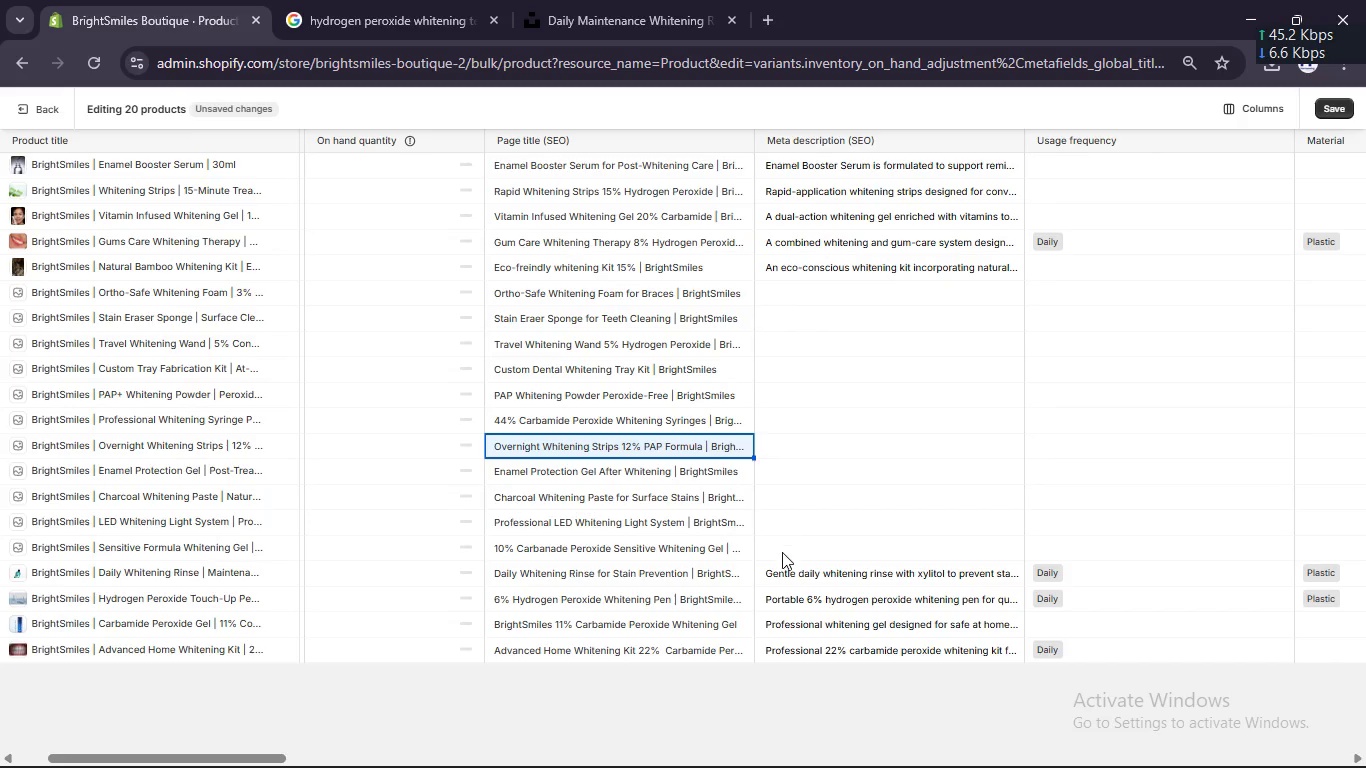 
left_click([782, 559])
 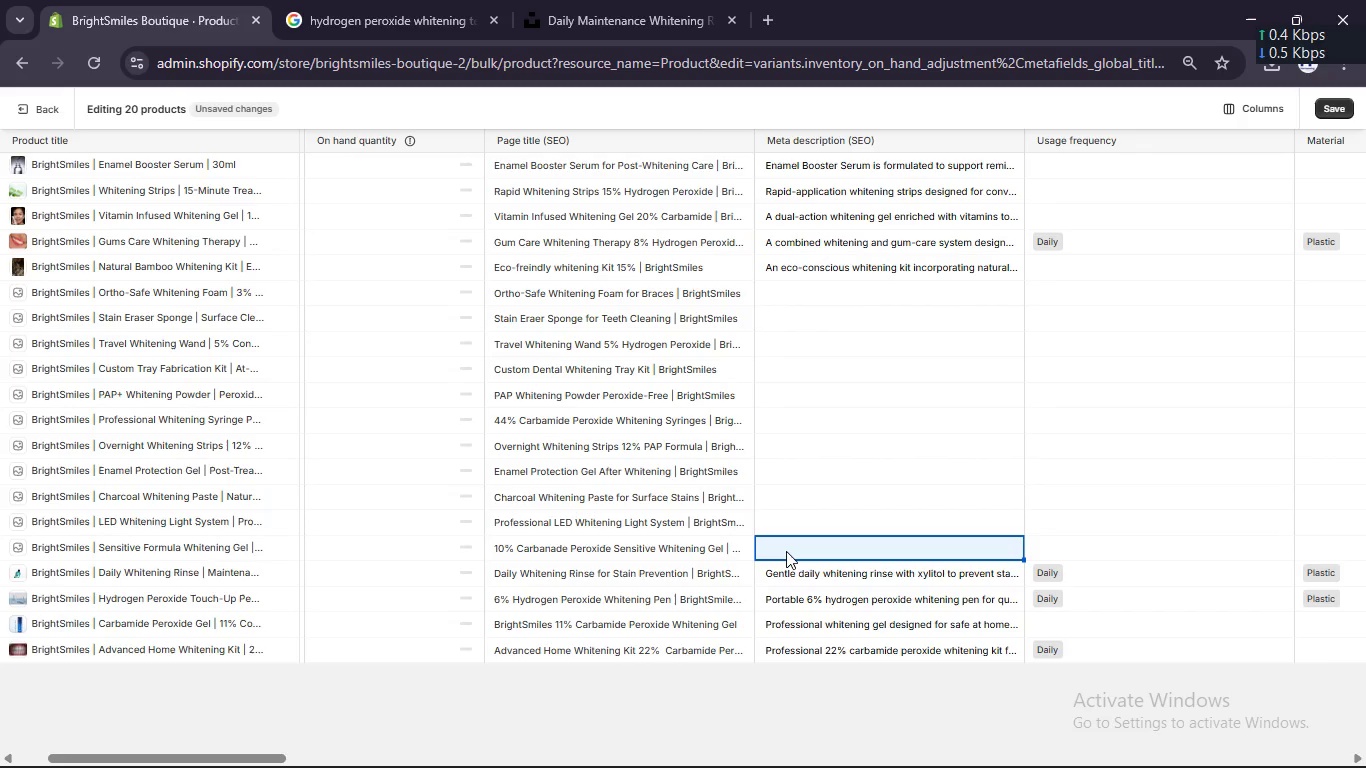 
wait(40.83)
 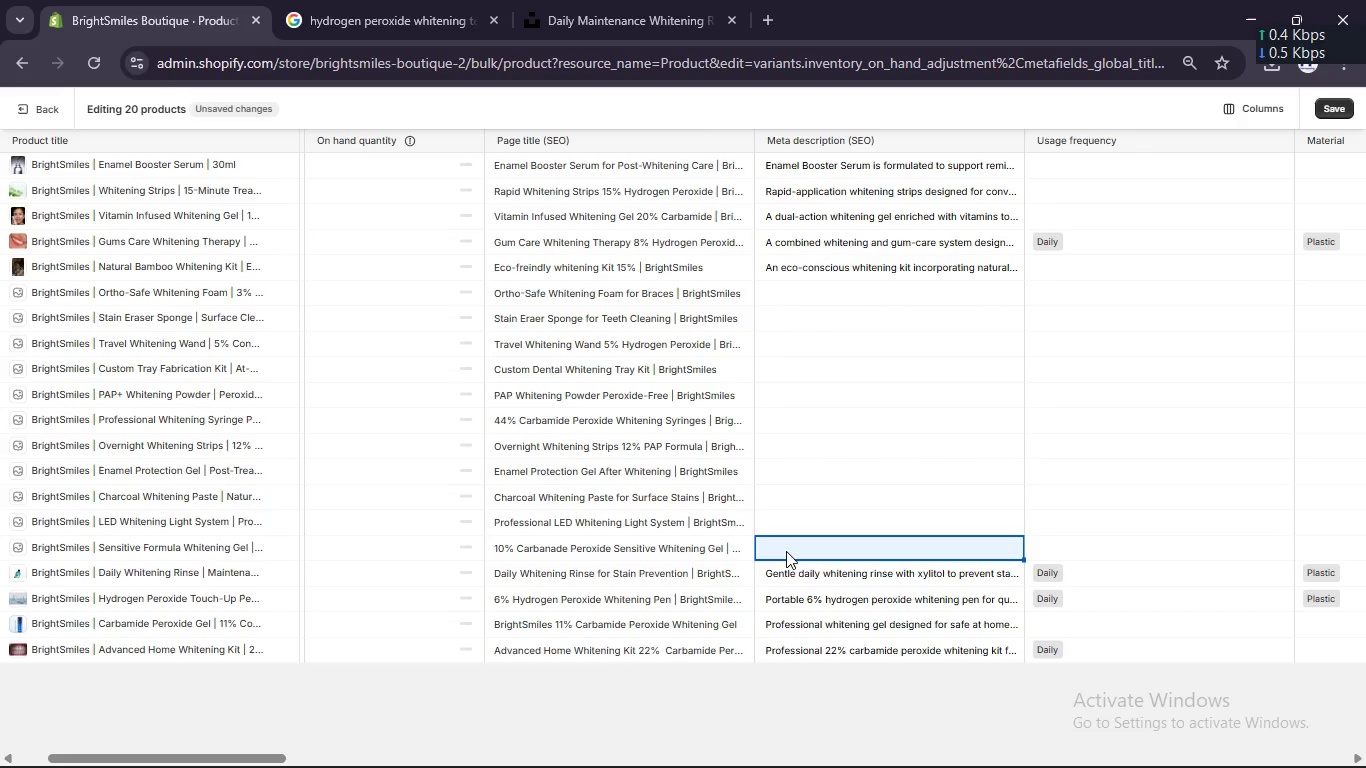 
scroll: coordinate [719, 375], scroll_direction: up, amount: 1.0
 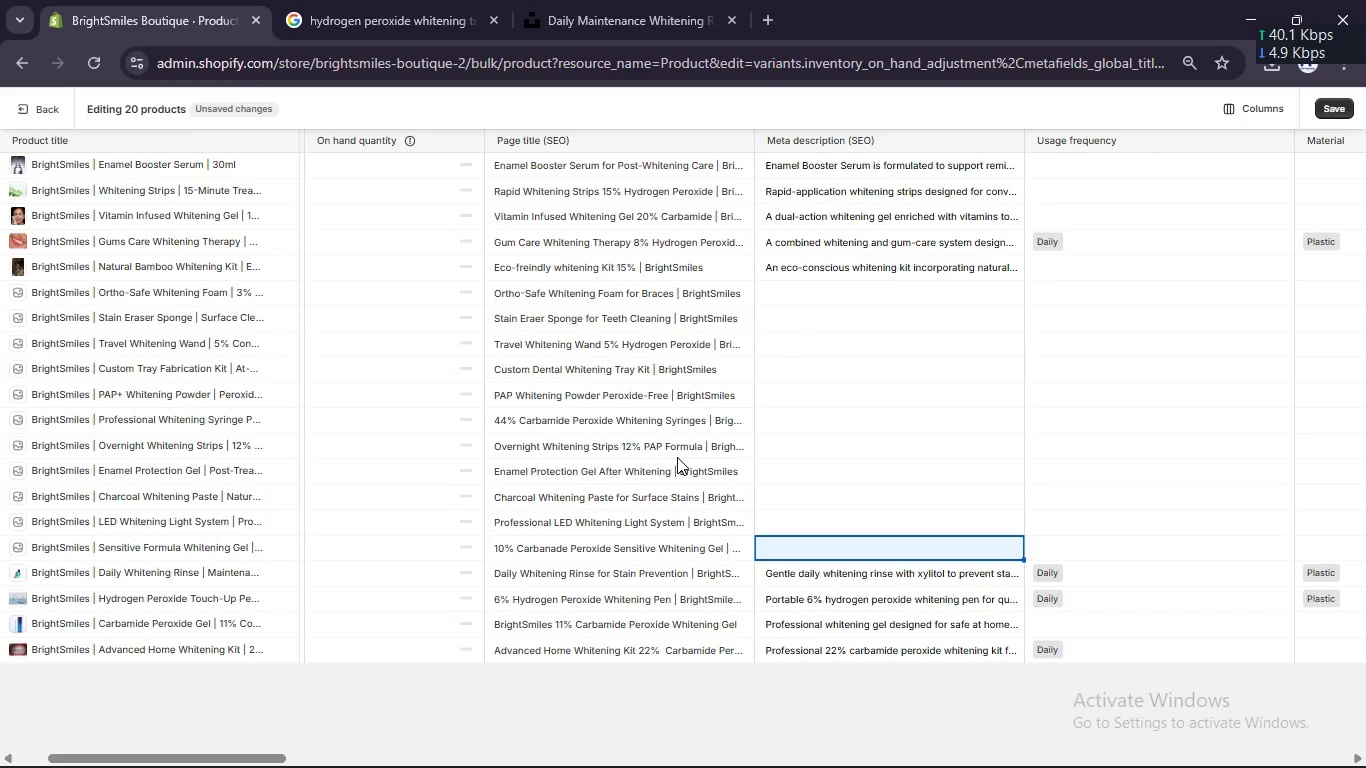 
left_click([779, 575])
 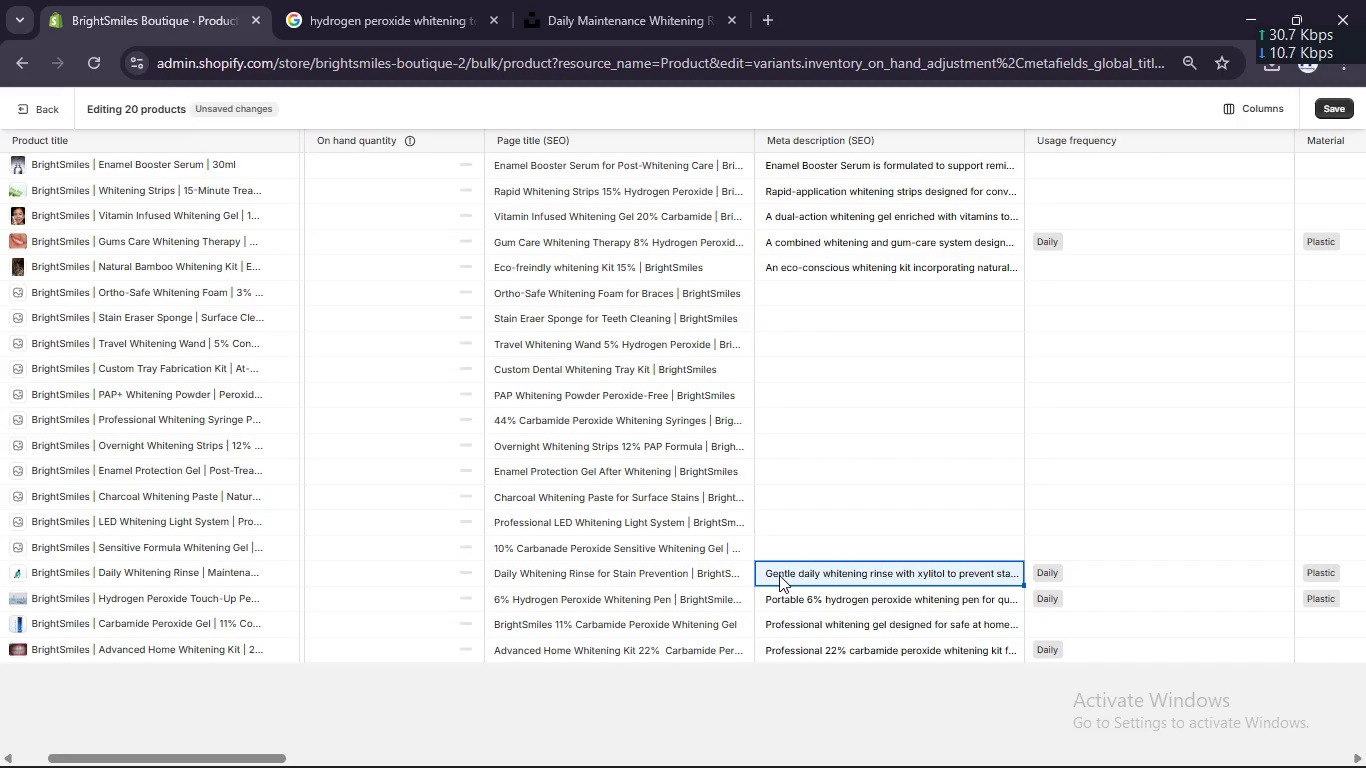 
type(Ge)
 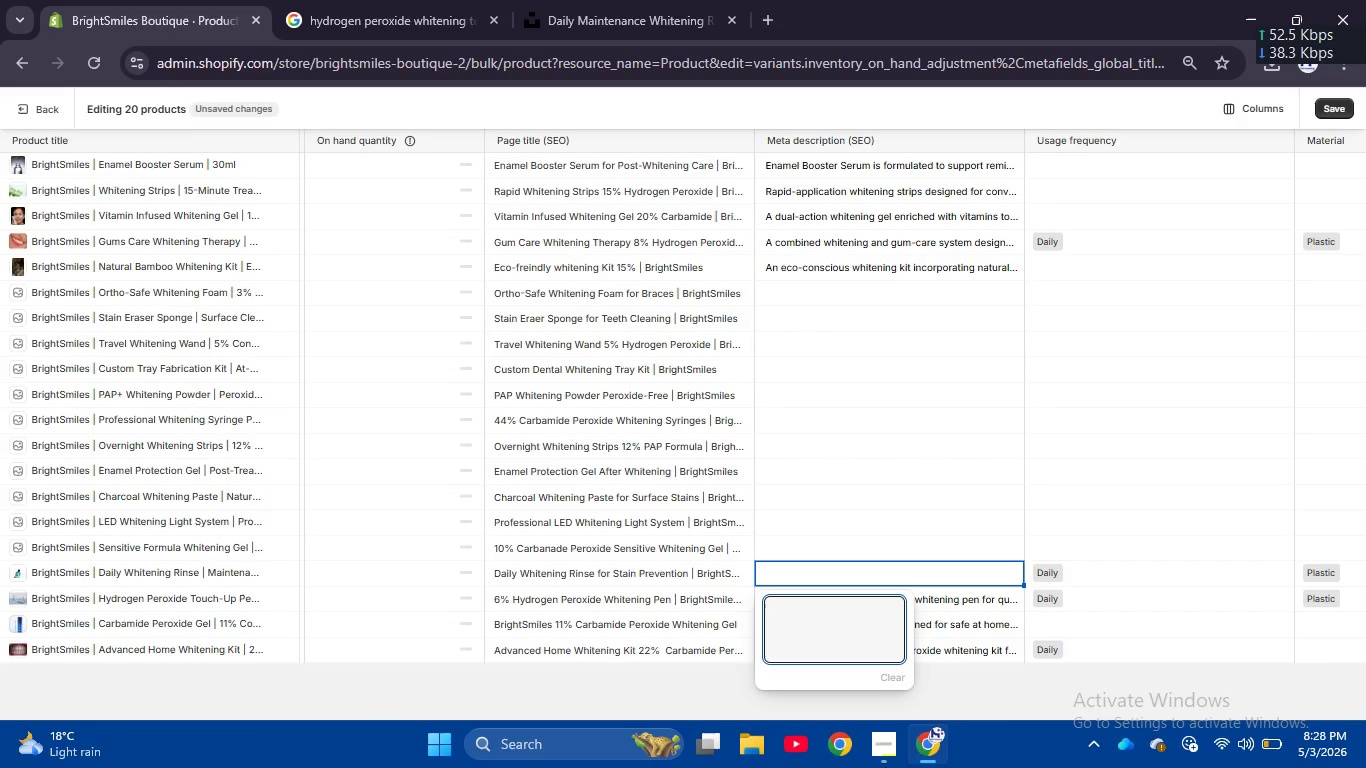 
left_click([891, 749])